 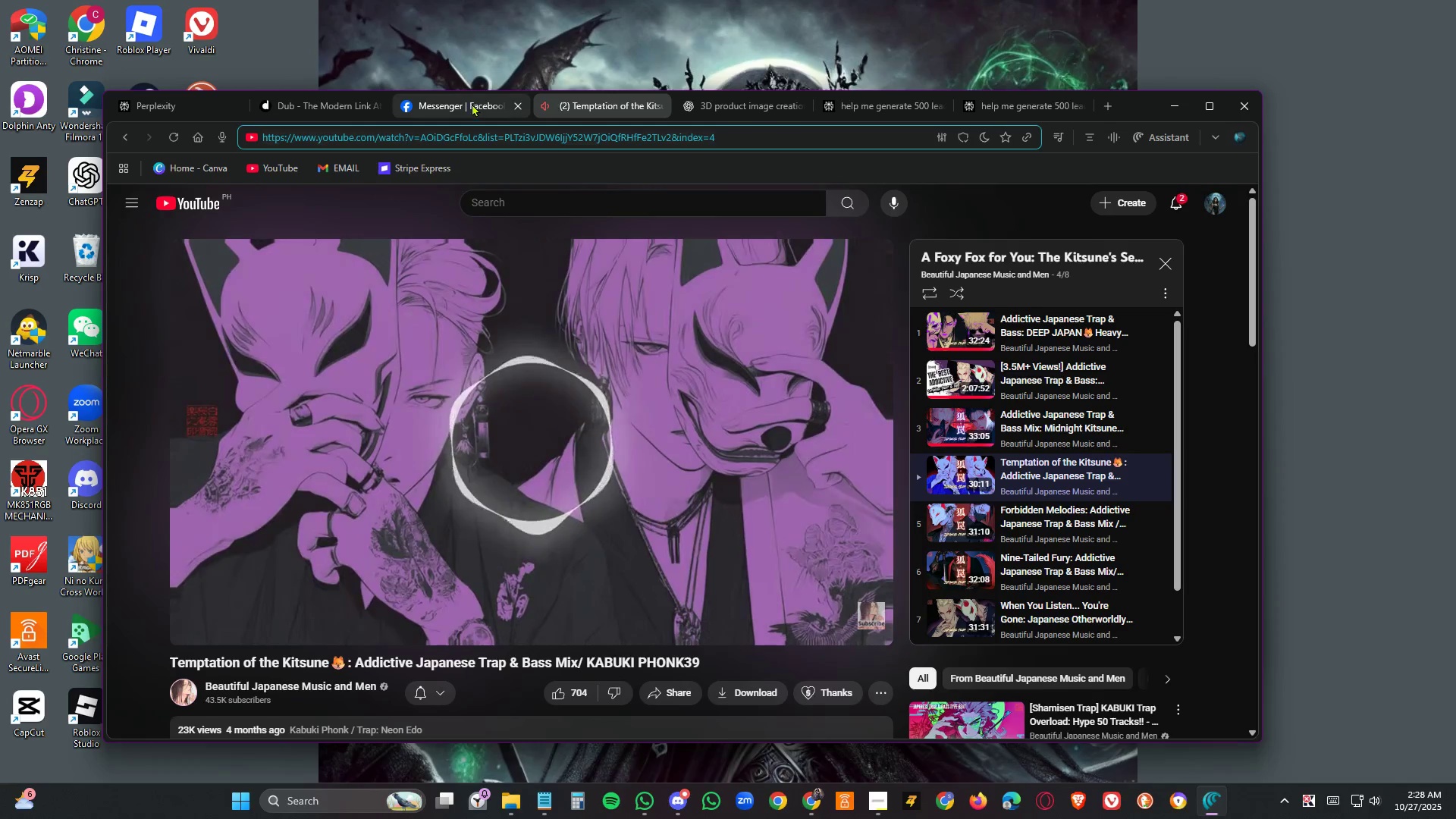 
left_click([1035, 105])
 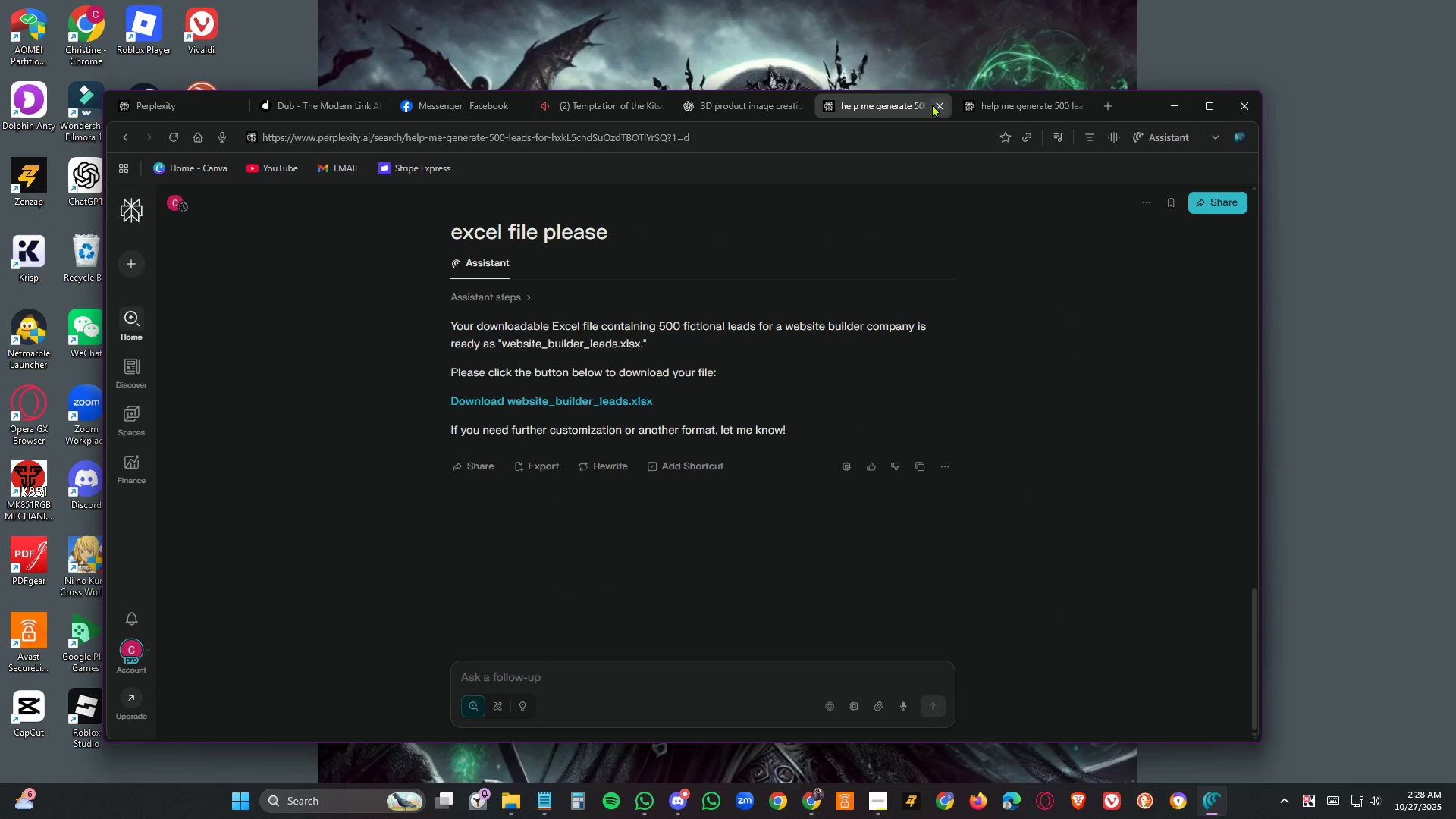 
left_click([943, 104])
 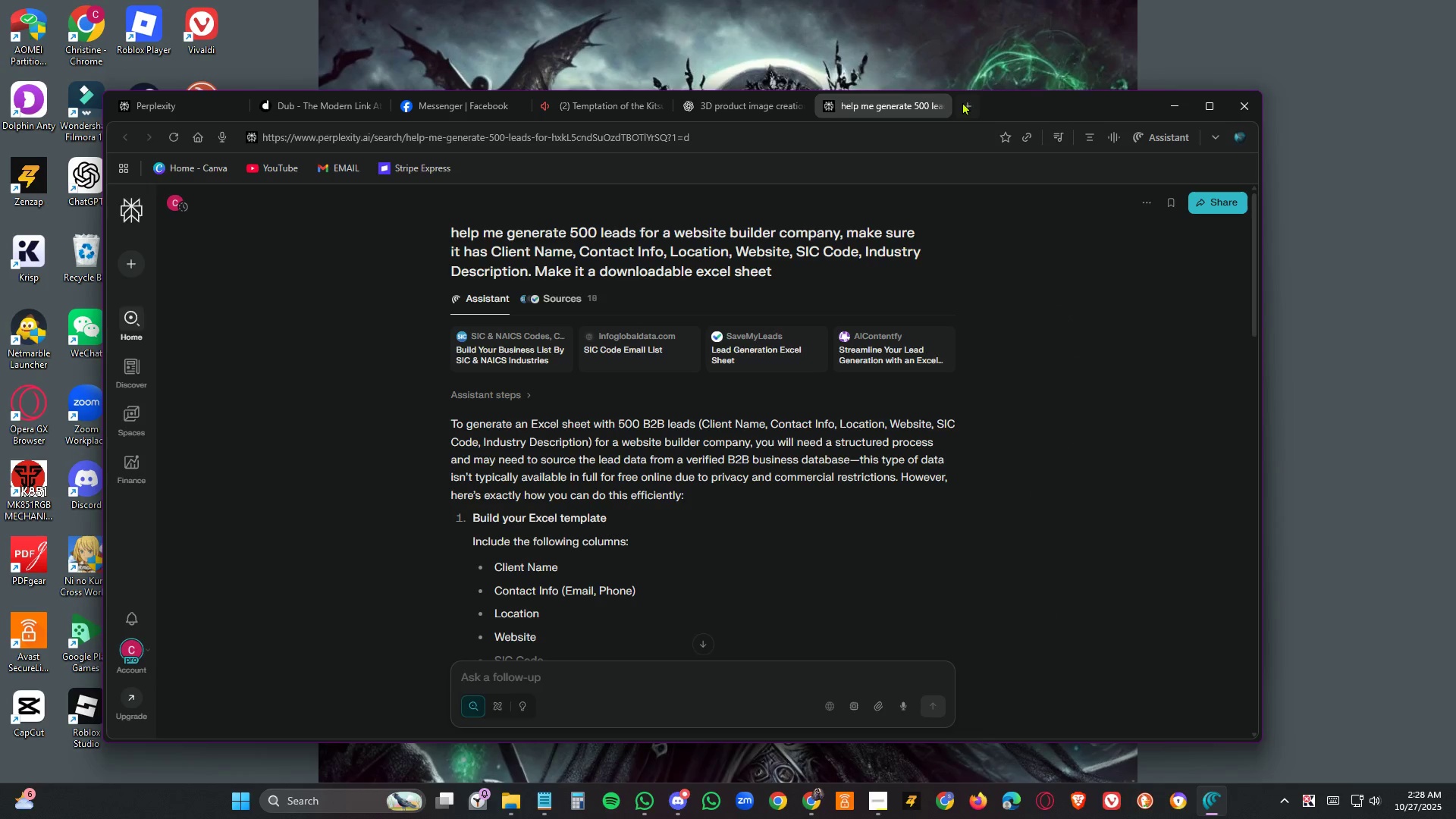 
left_click([966, 99])
 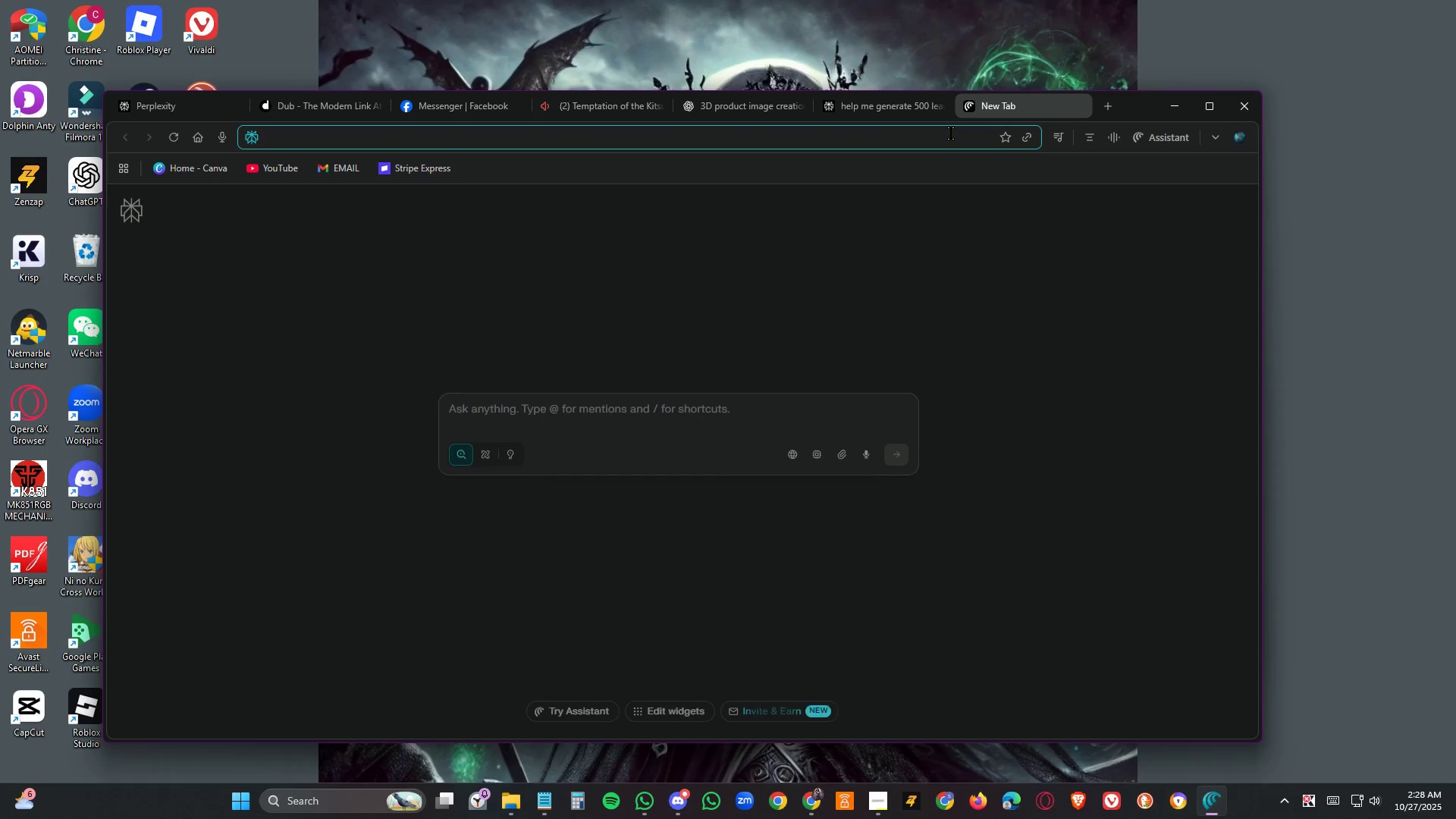 
left_click([951, 133])
 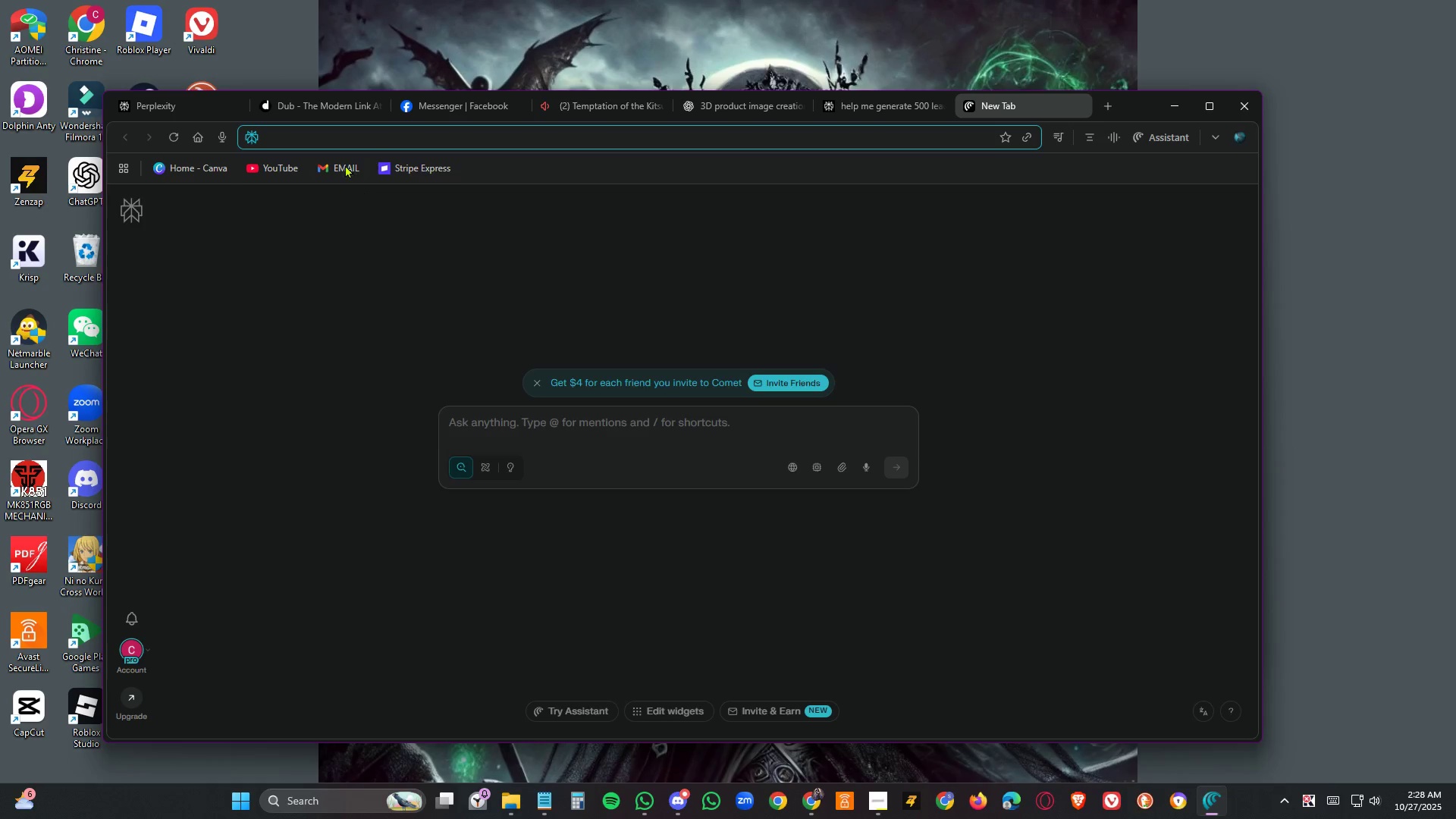 
left_click([345, 165])
 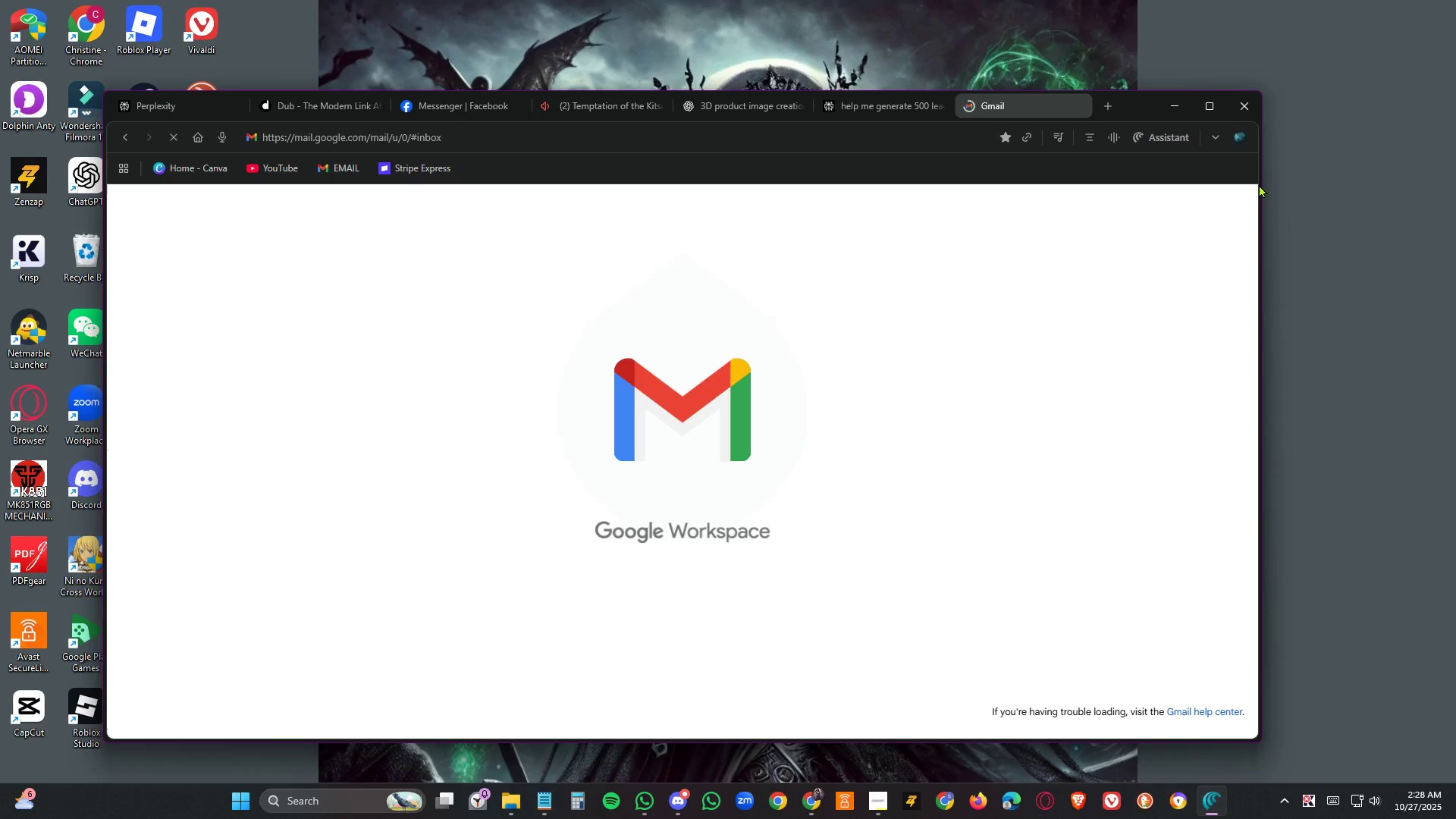 
mouse_move([1207, 206])
 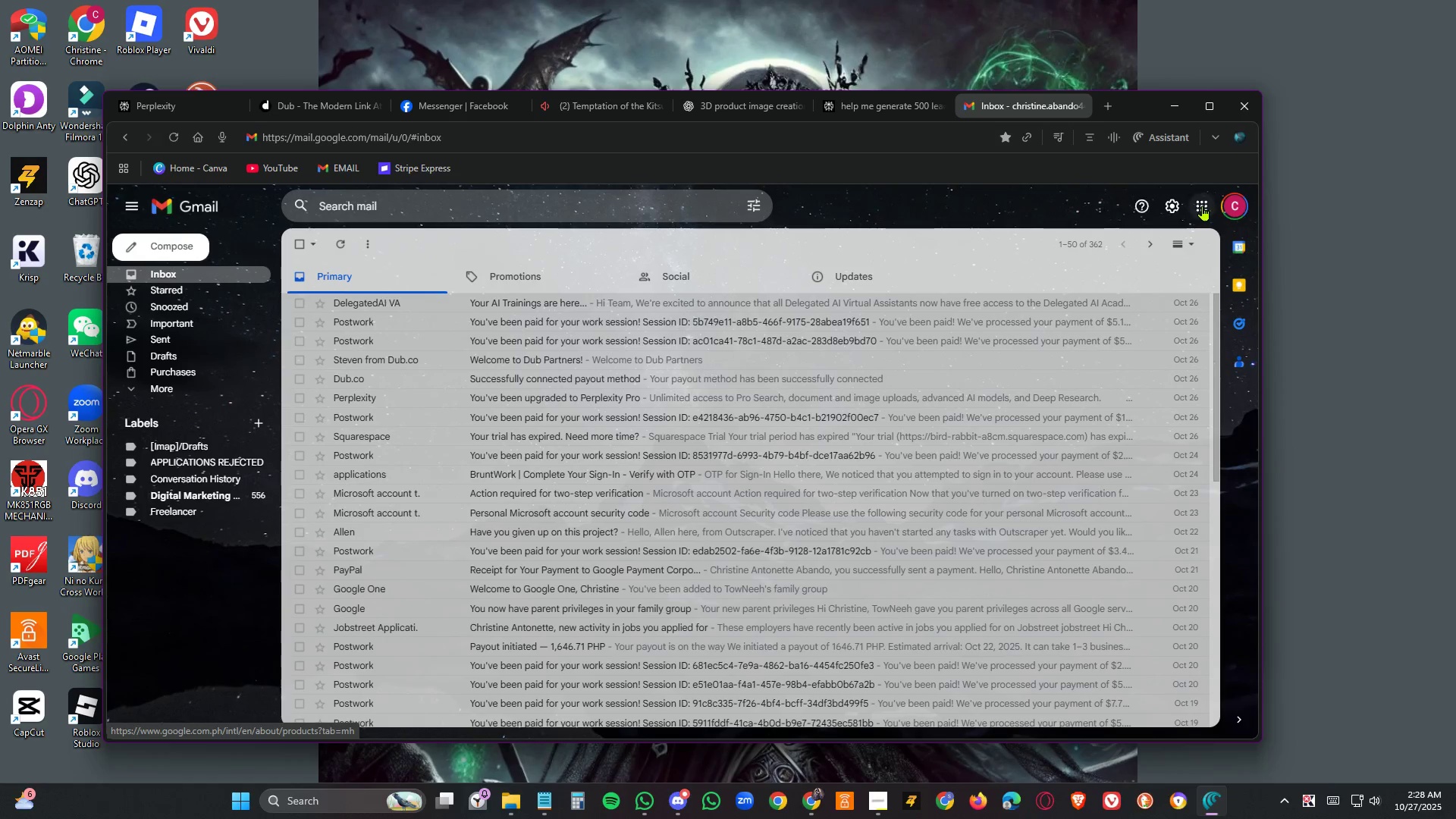 
left_click([1203, 206])
 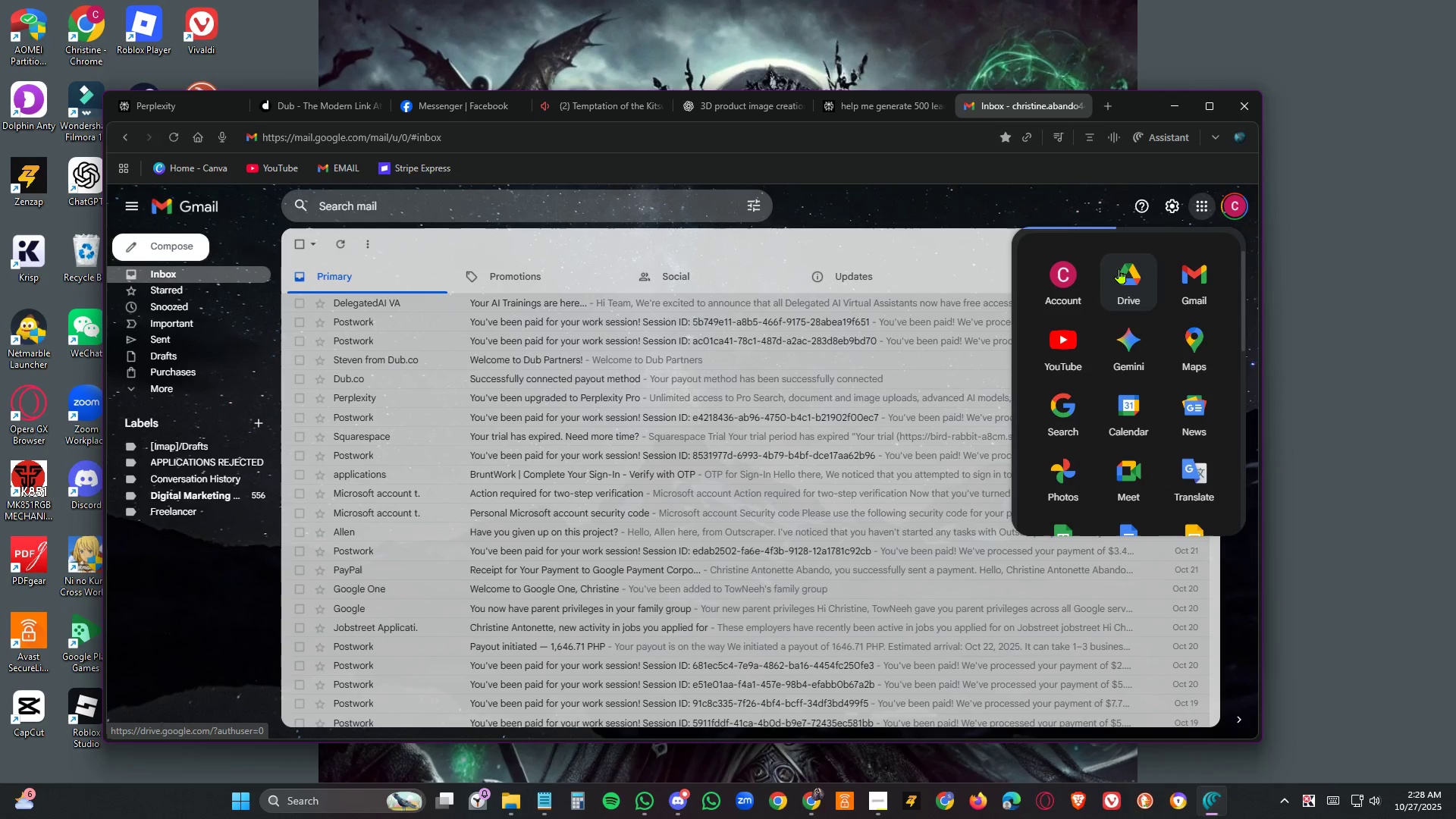 
left_click([1119, 269])
 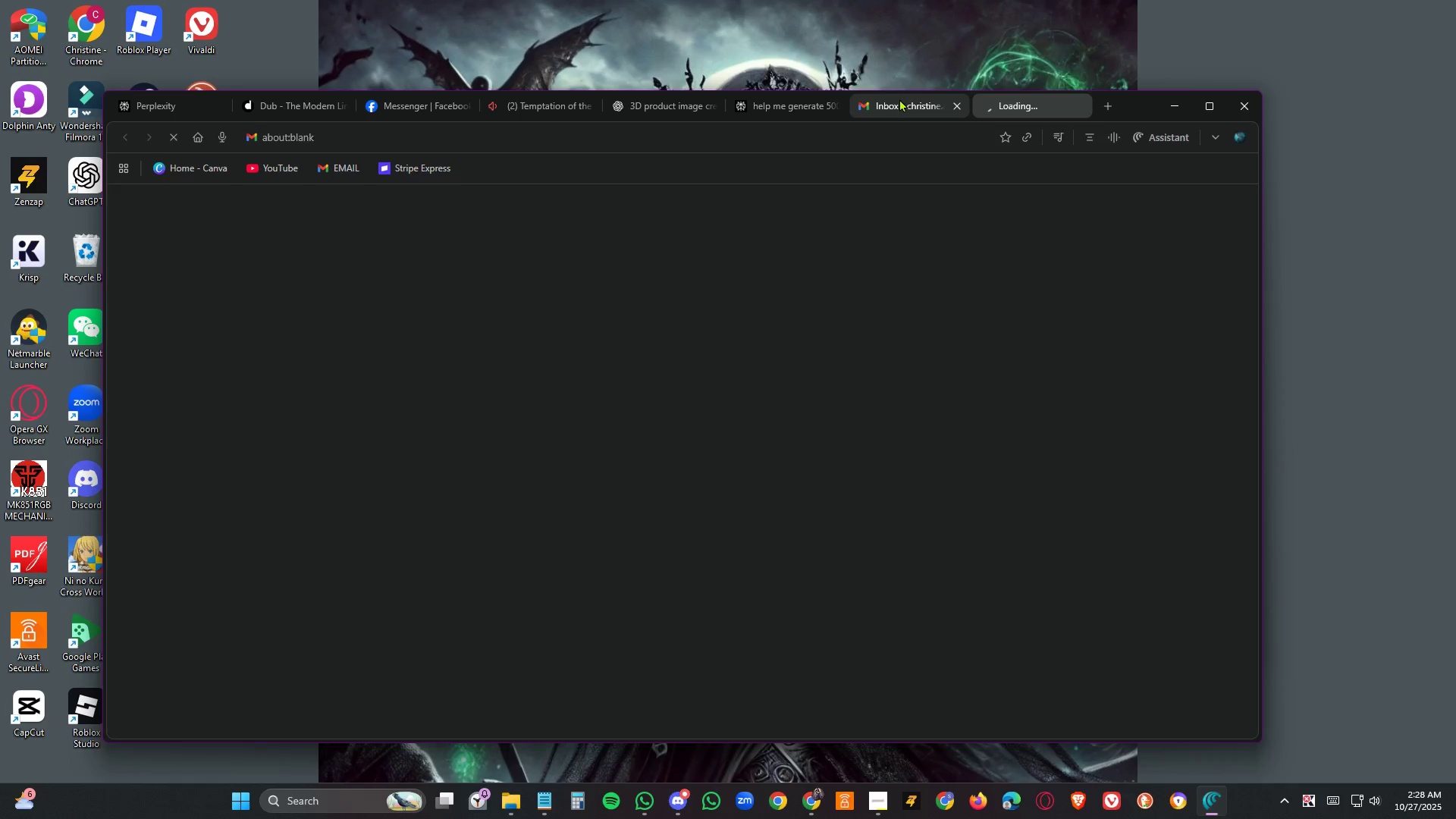 
left_click([893, 102])
 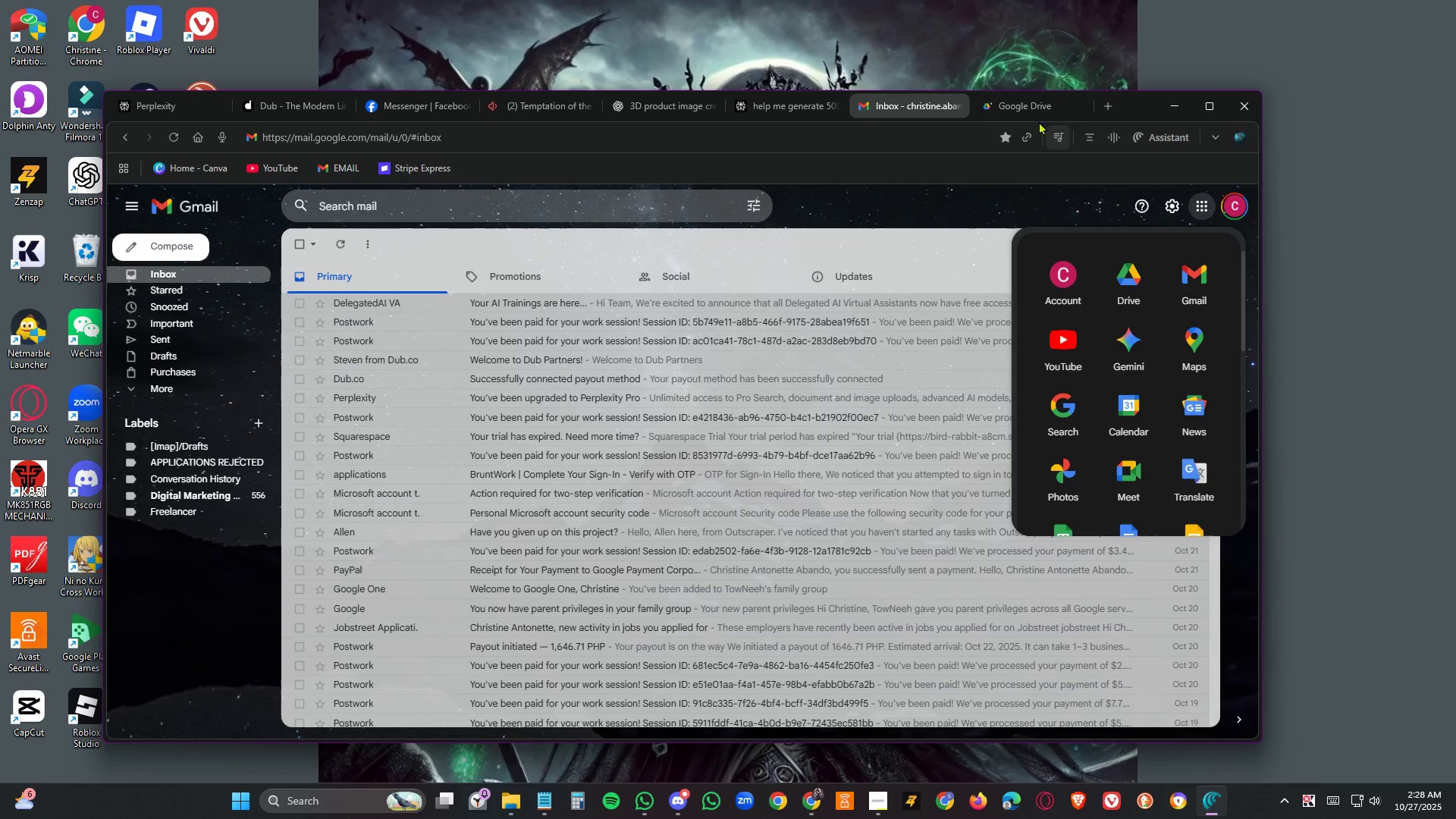 
left_click([1006, 100])
 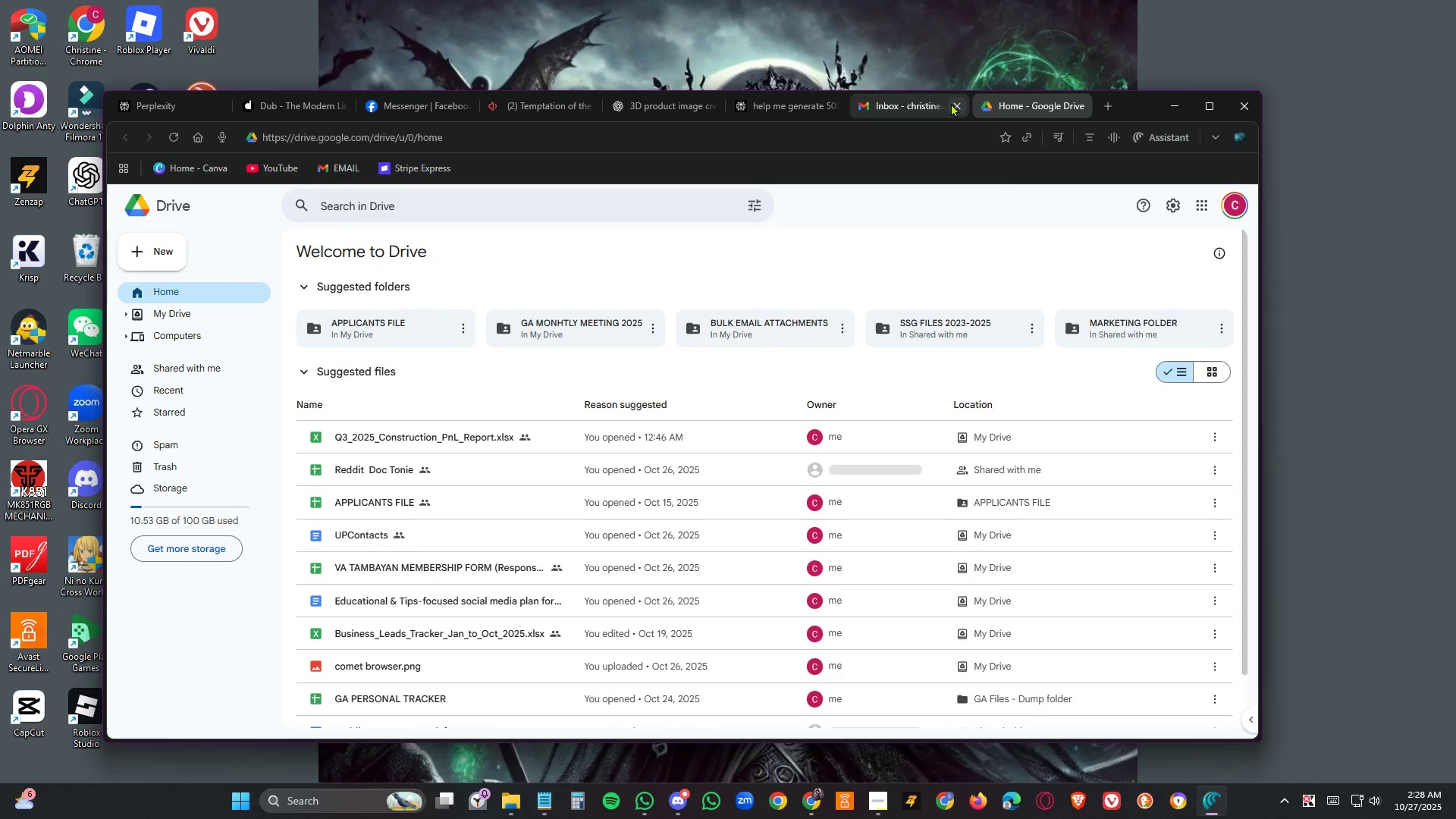 
left_click([910, 103])
 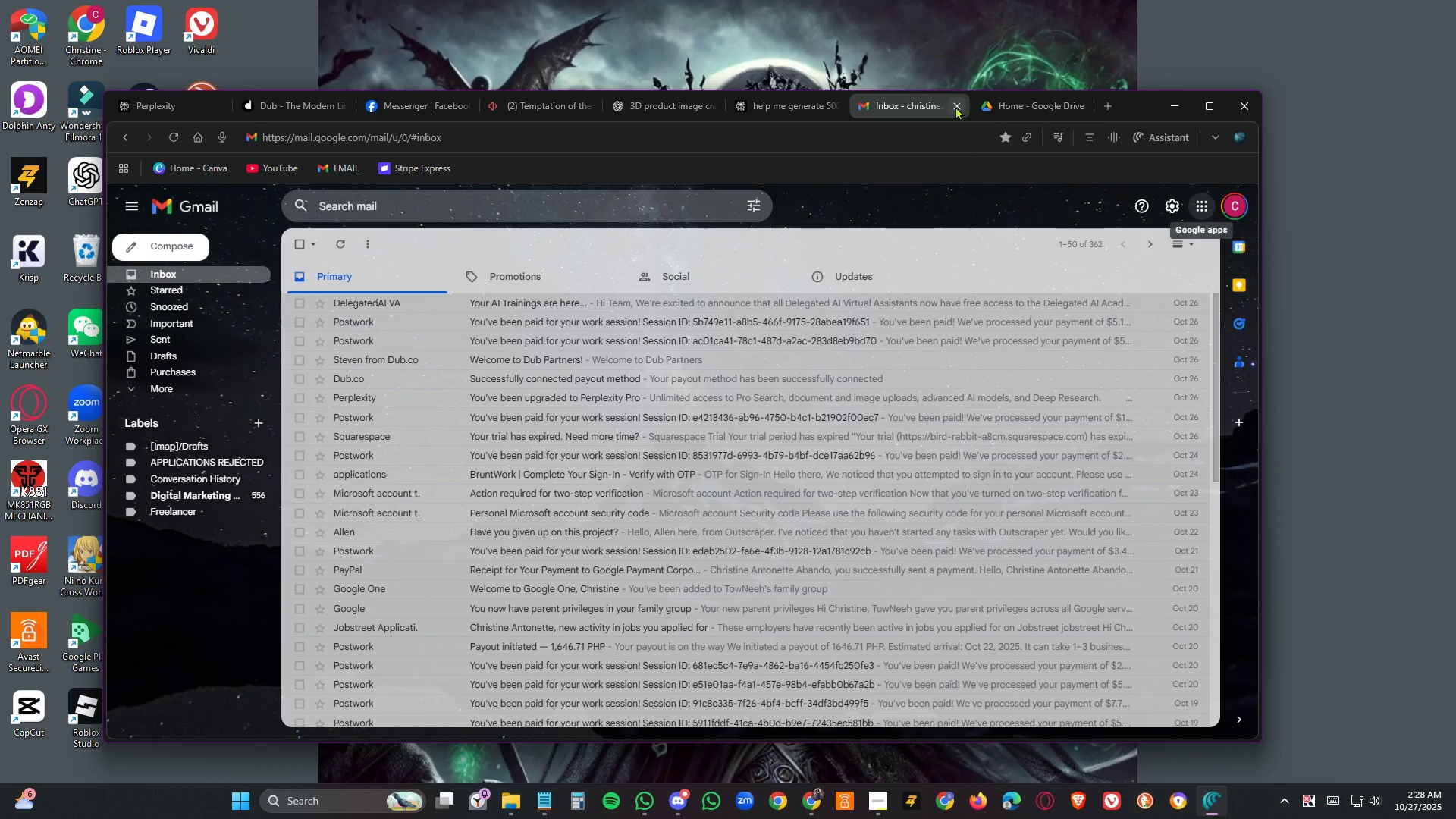 
left_click([956, 106])
 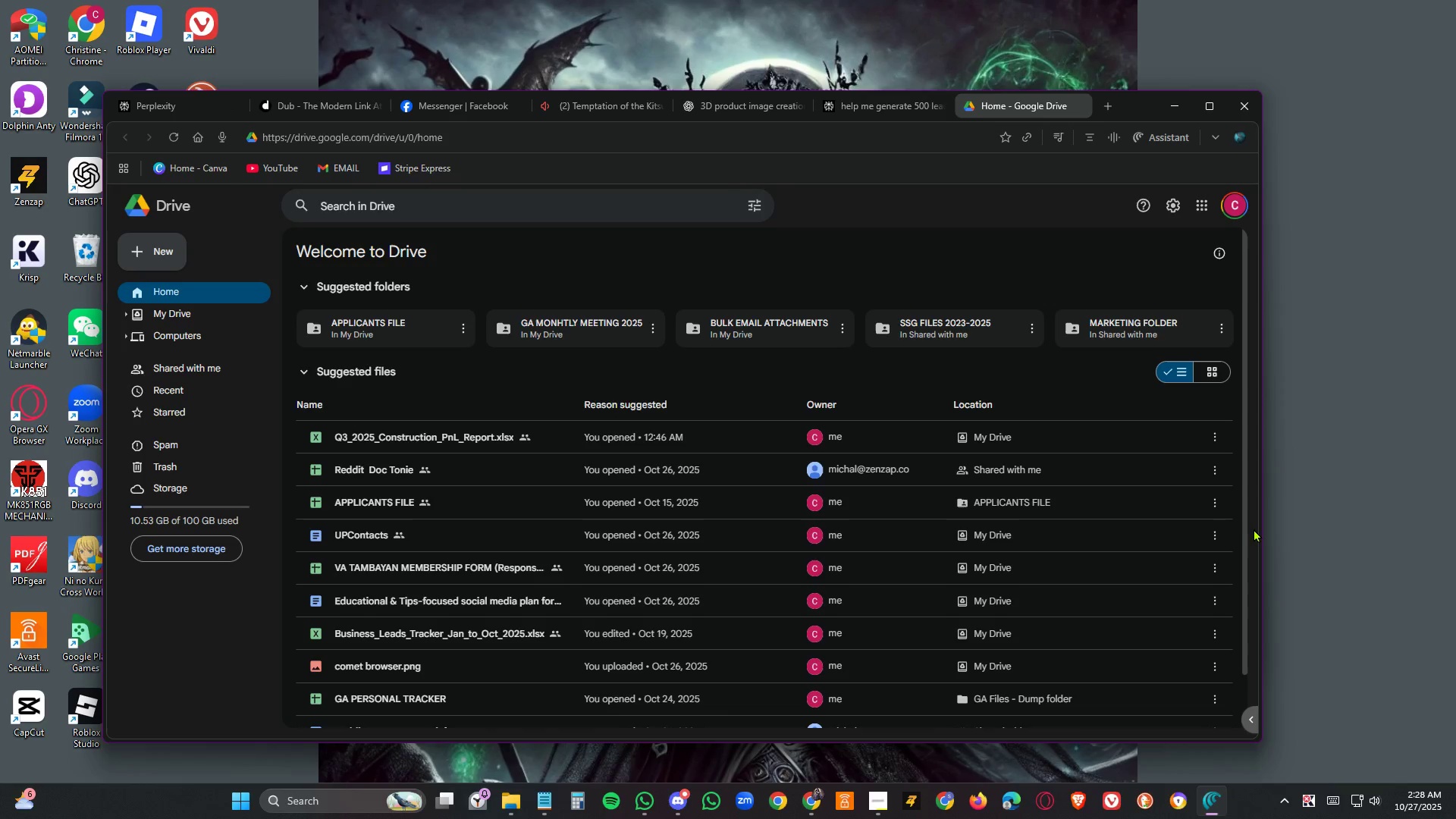 
left_click_drag(start_coordinate=[1266, 532], to_coordinate=[1369, 537])
 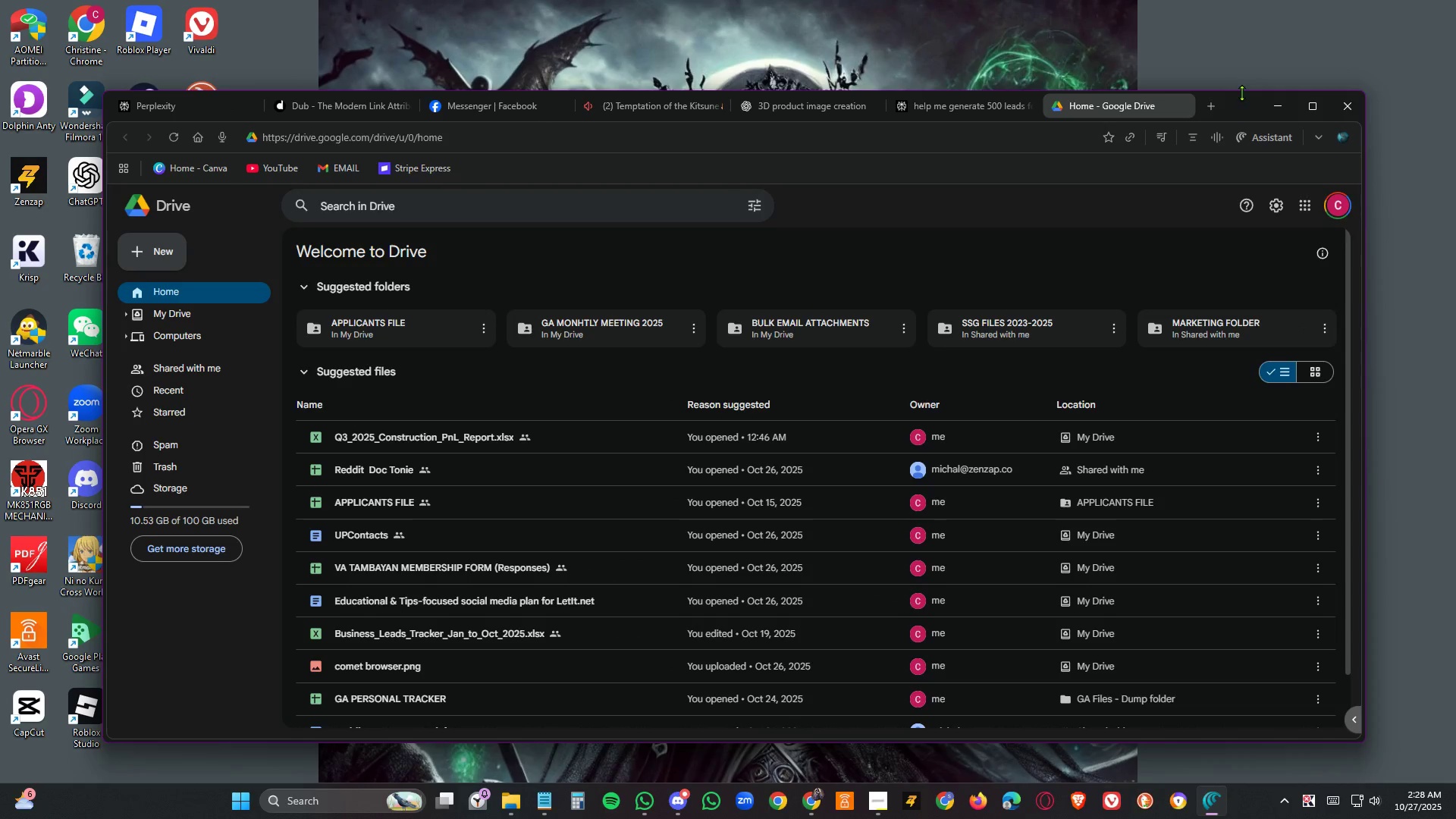 
left_click_drag(start_coordinate=[1242, 92], to_coordinate=[1239, 33])
 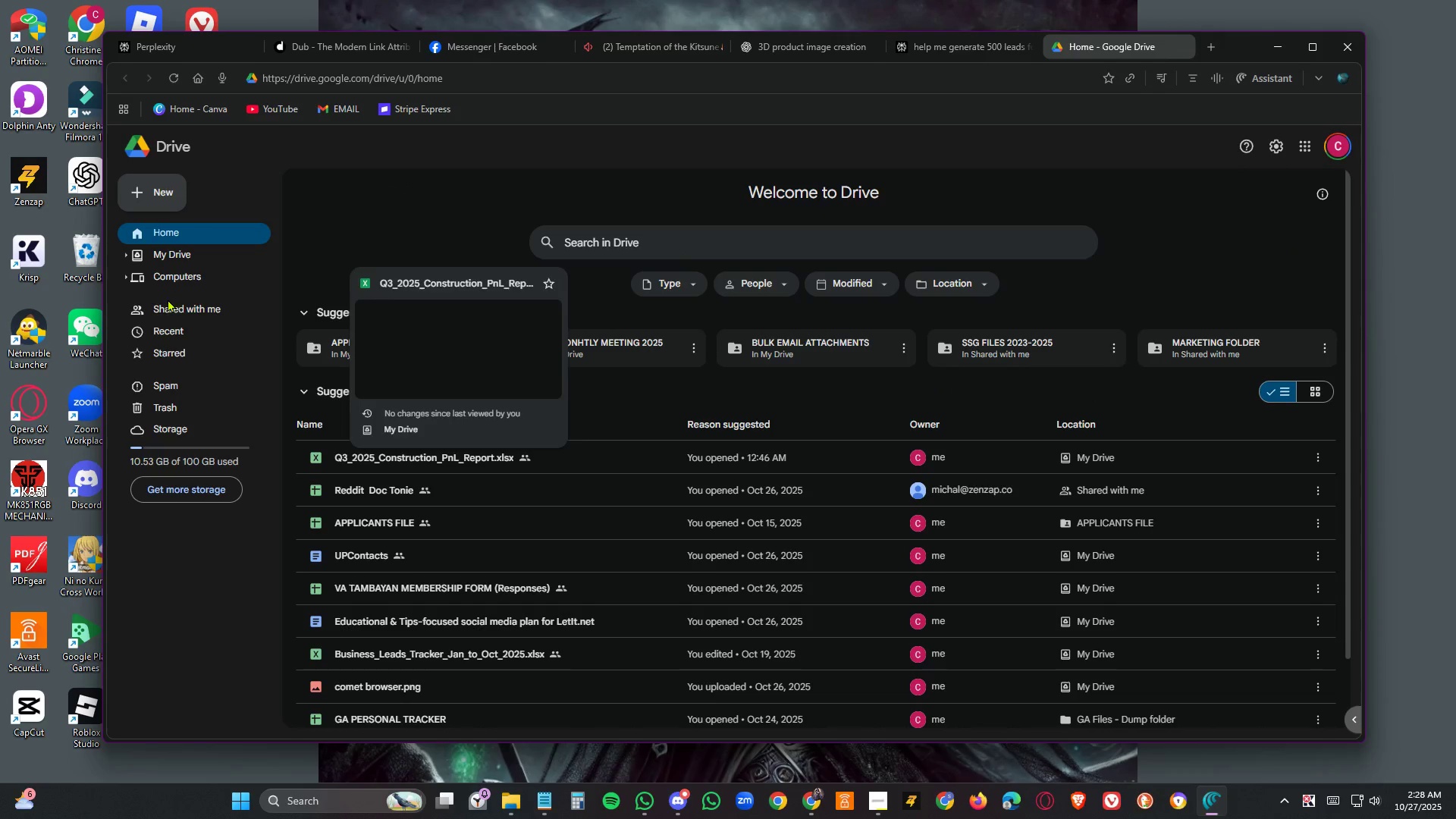 
scroll: coordinate [184, 383], scroll_direction: up, amount: 5.0
 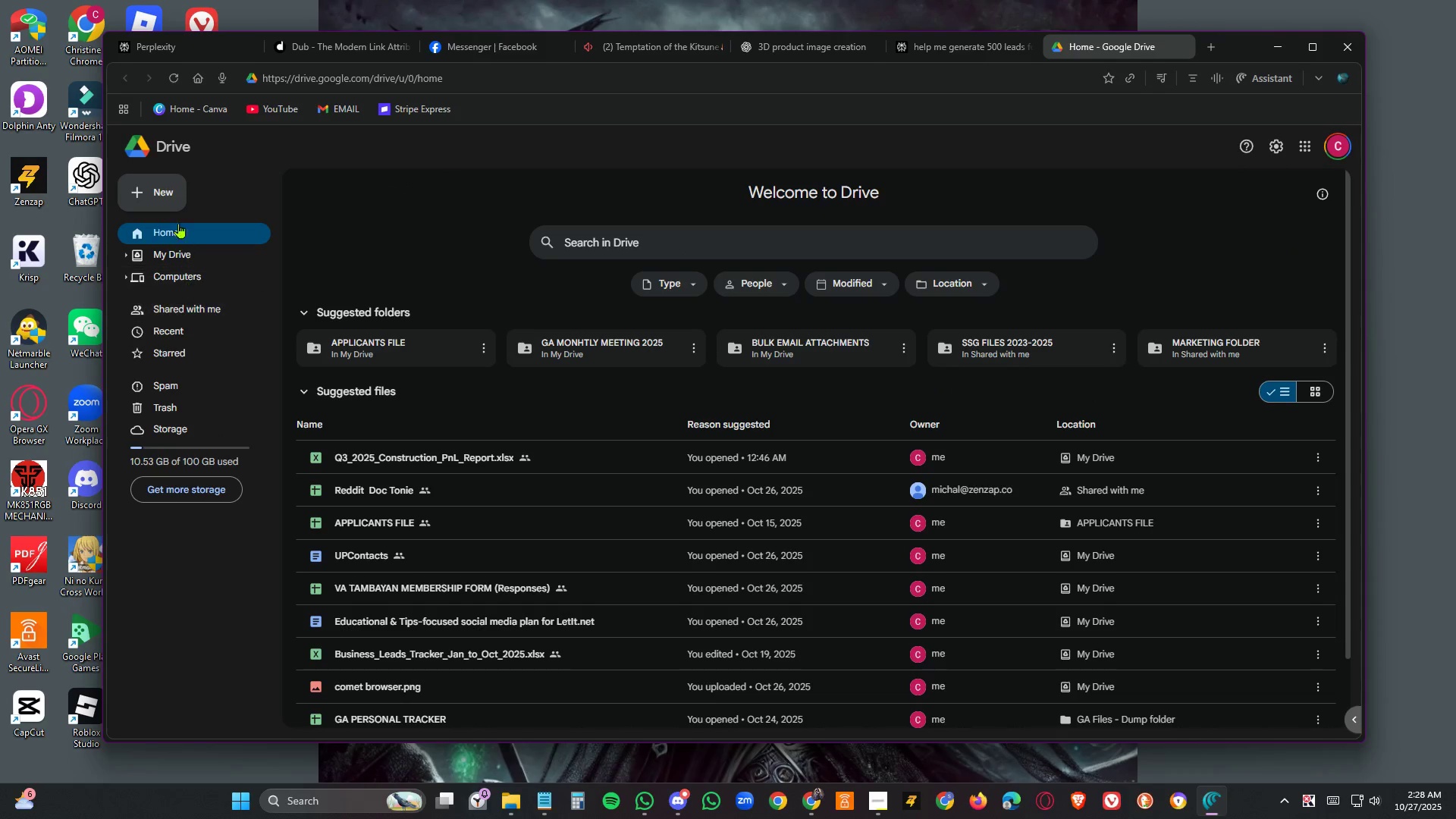 
mouse_move([171, 198])
 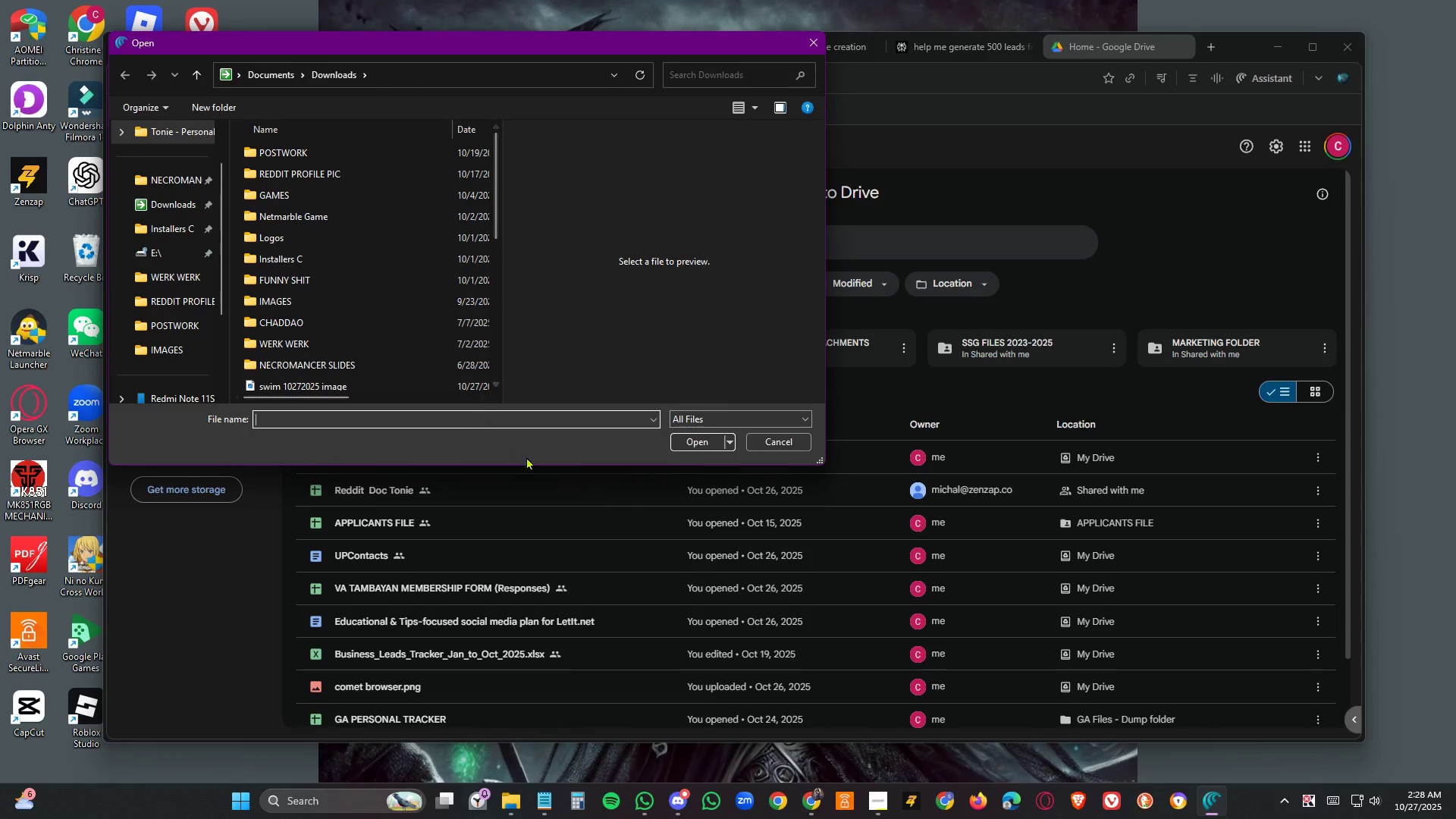 
wait(5.29)
 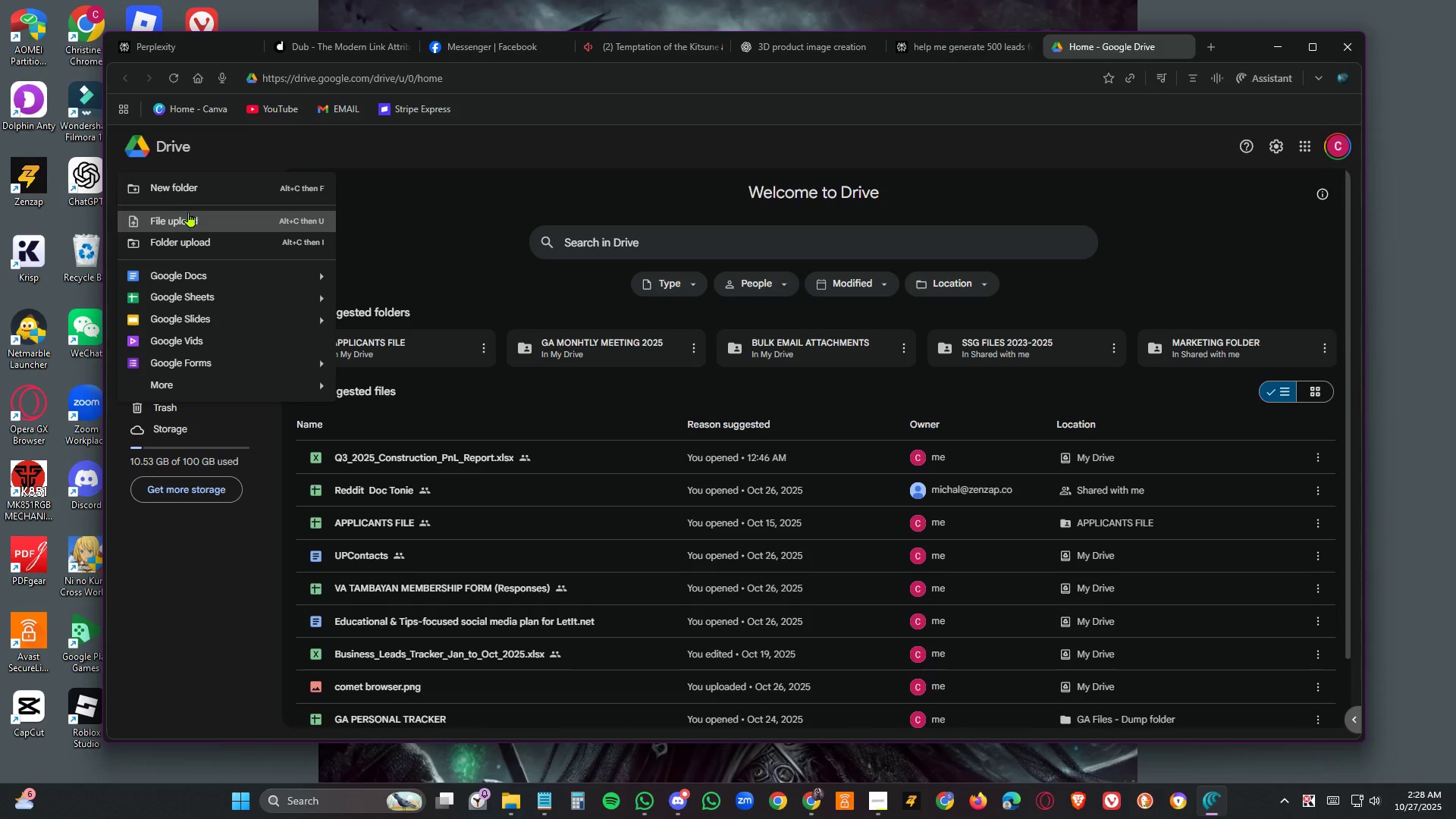 
left_click_drag(start_coordinate=[825, 469], to_coordinate=[1005, 621])
 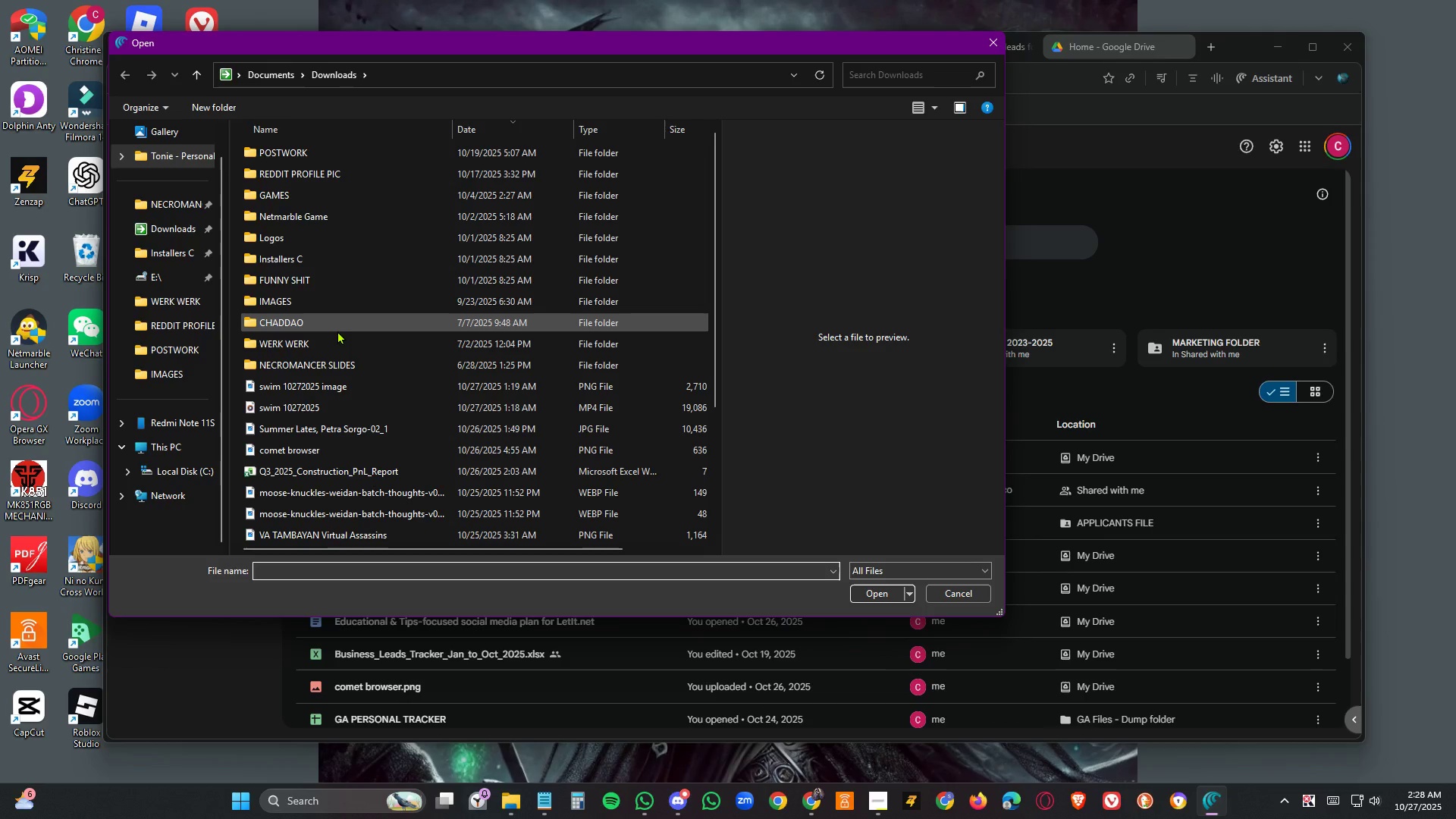 
wait(5.53)
 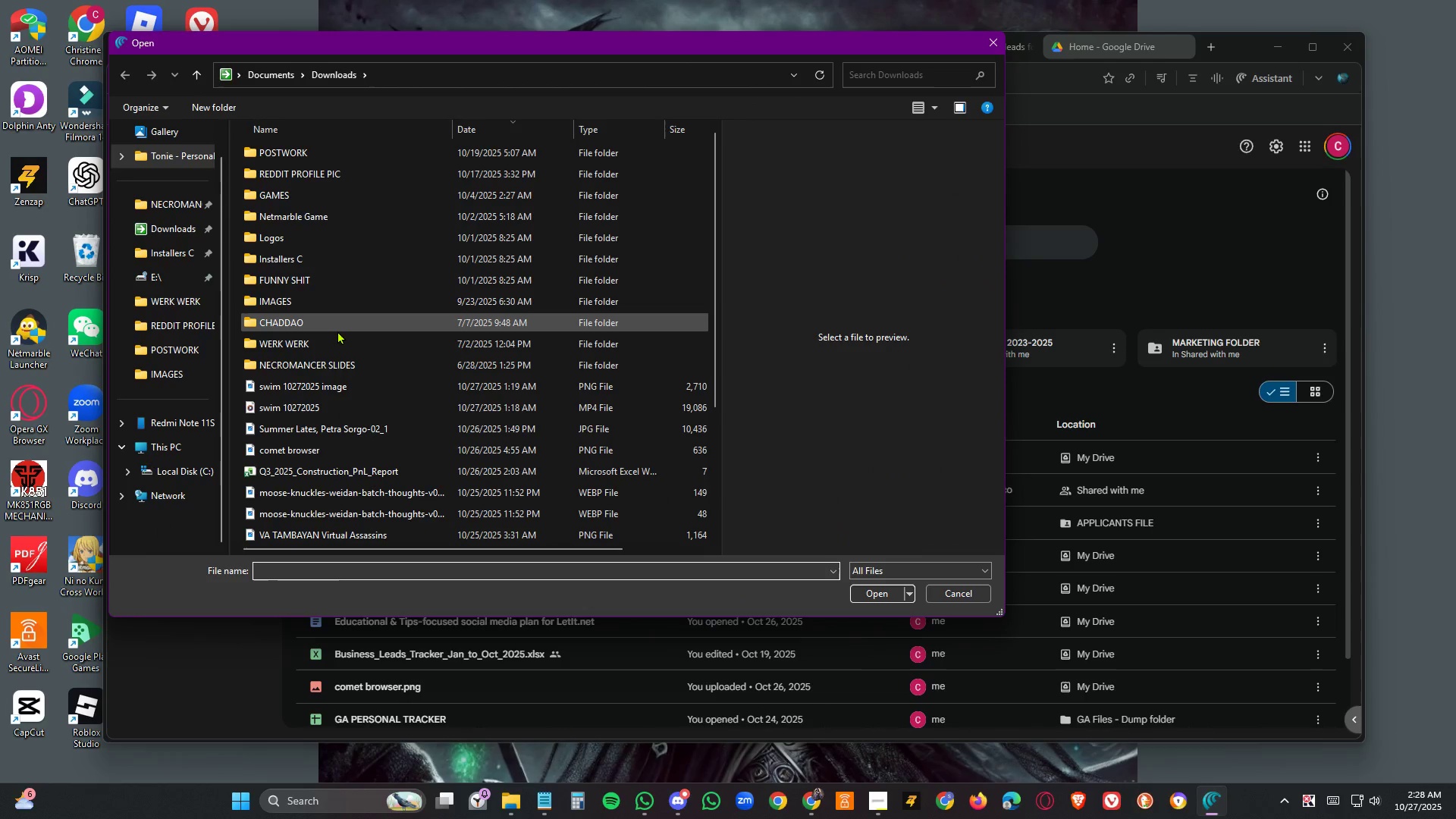 
scroll: coordinate [393, 492], scroll_direction: up, amount: 6.0
 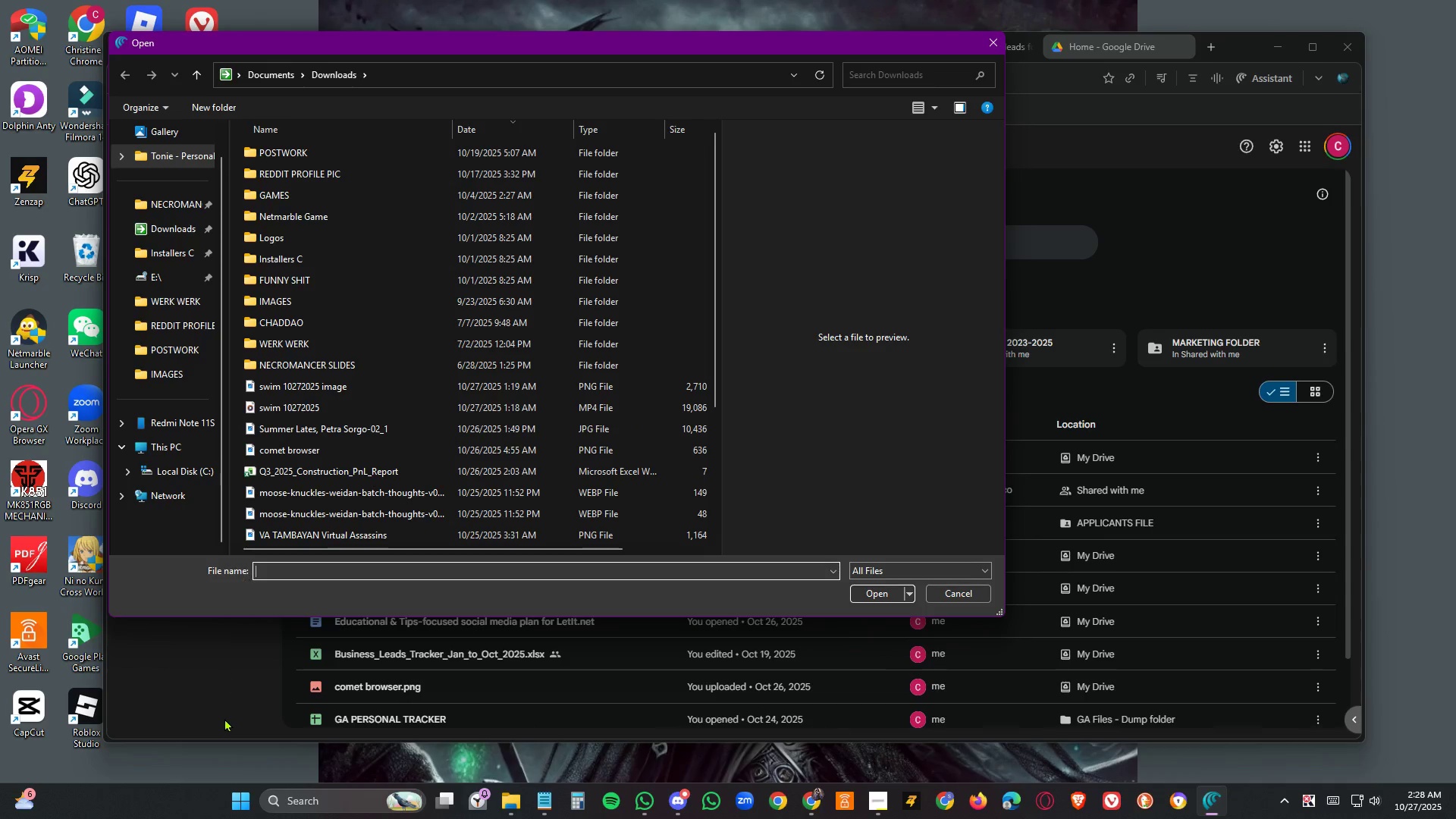 
left_click_drag(start_coordinate=[232, 686], to_coordinate=[232, 681])
 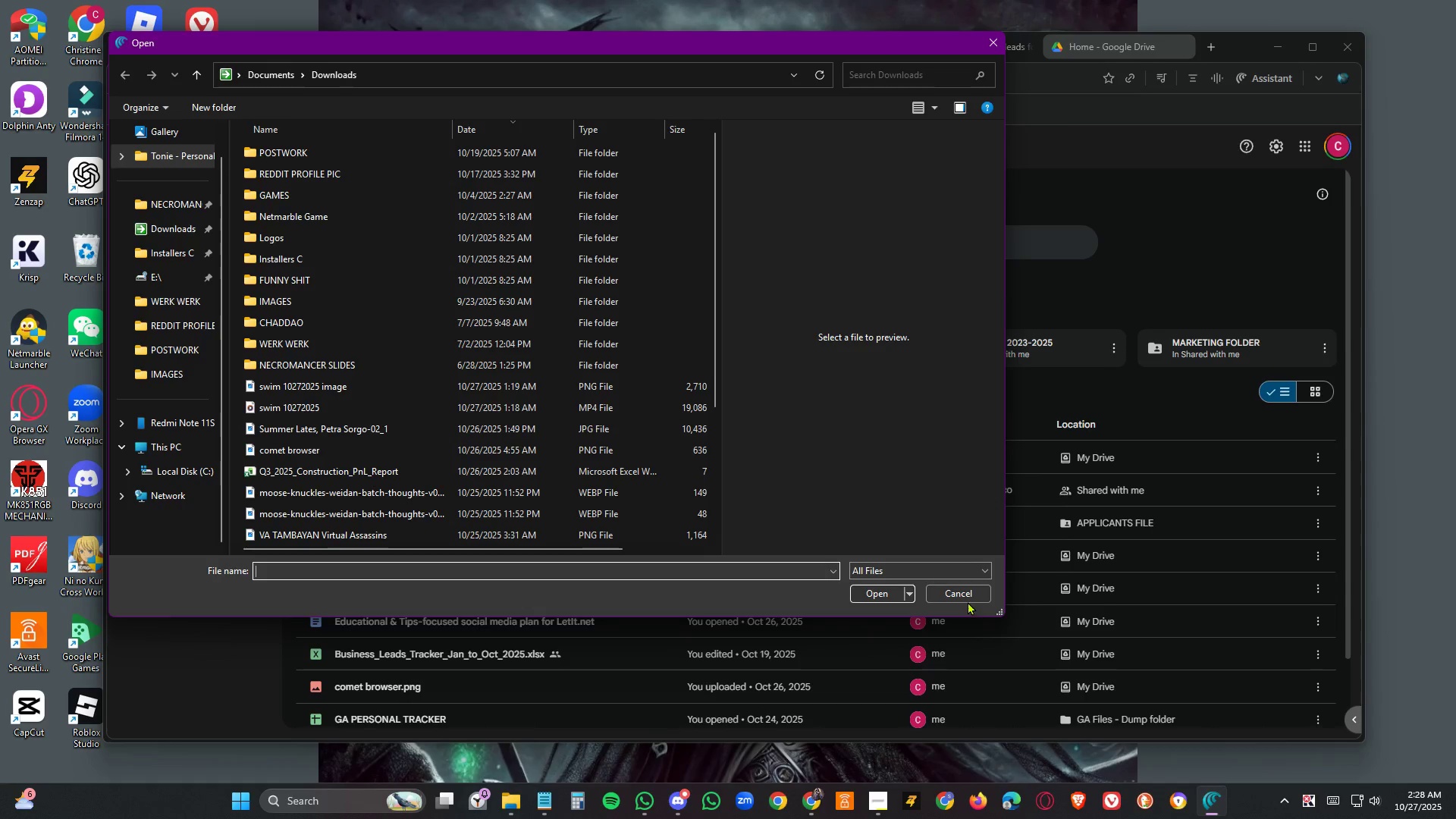 
left_click([971, 592])
 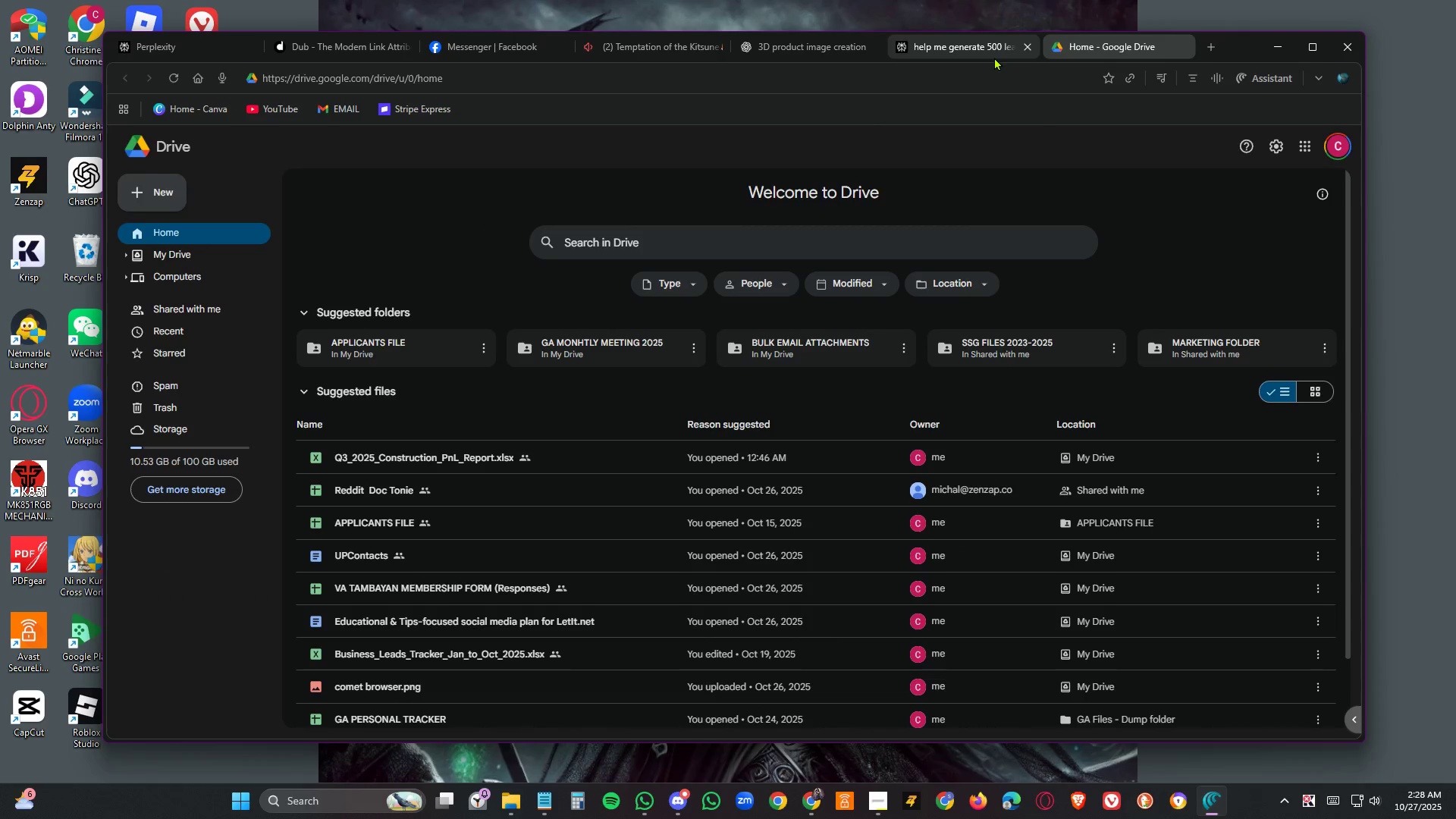 
left_click([993, 52])
 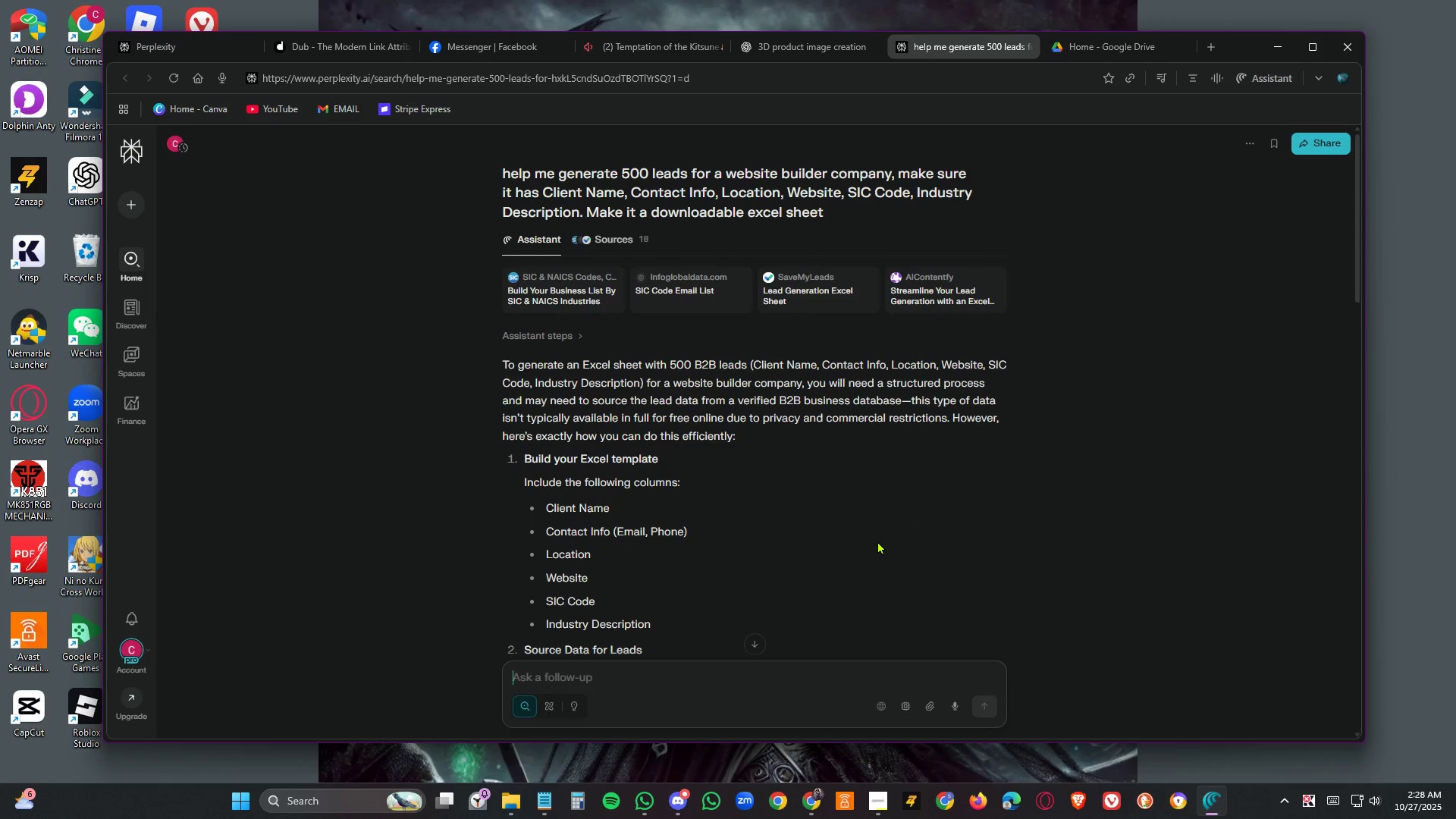 
scroll: coordinate [877, 535], scroll_direction: down, amount: 20.0
 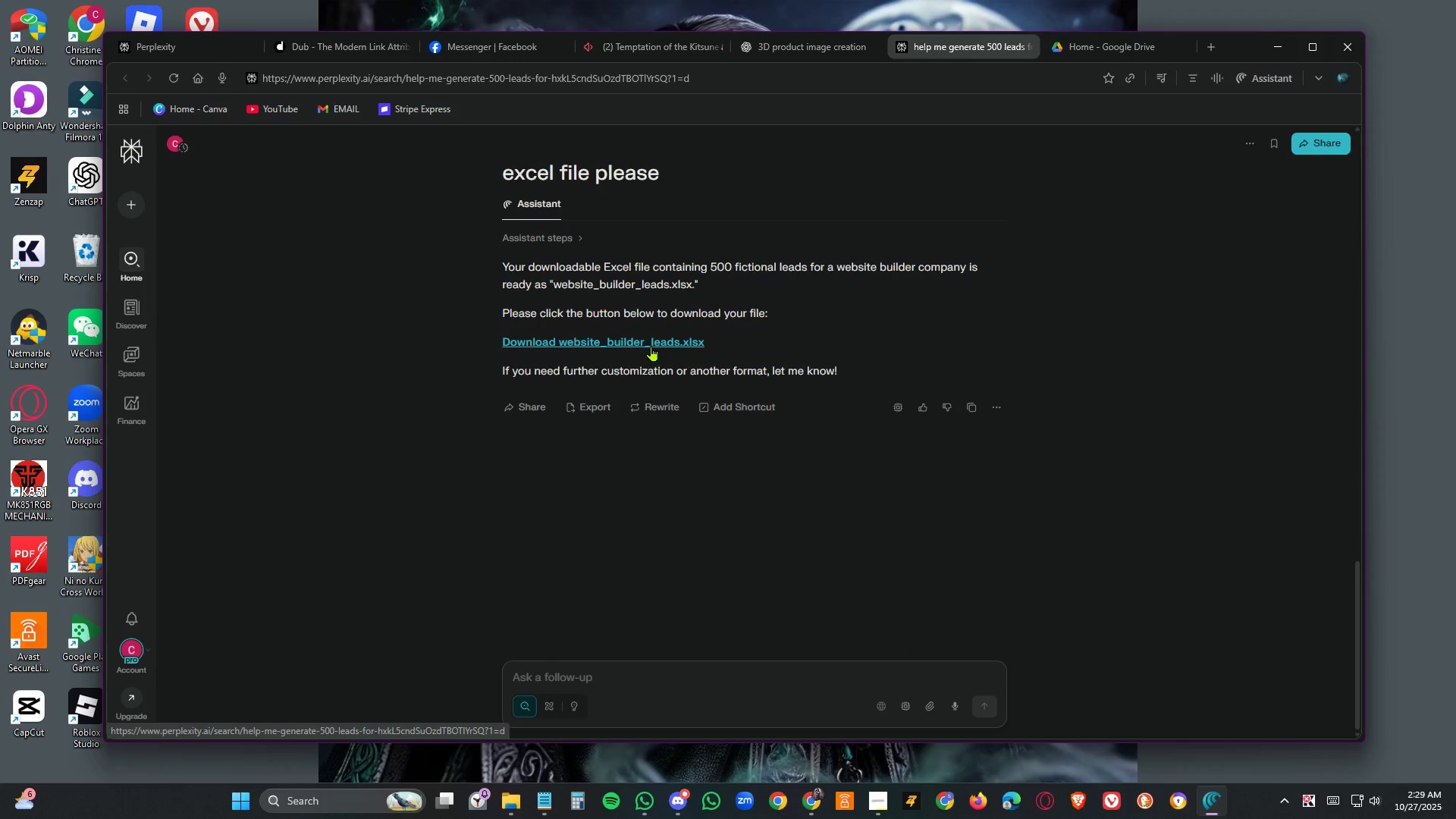 
left_click([651, 346])
 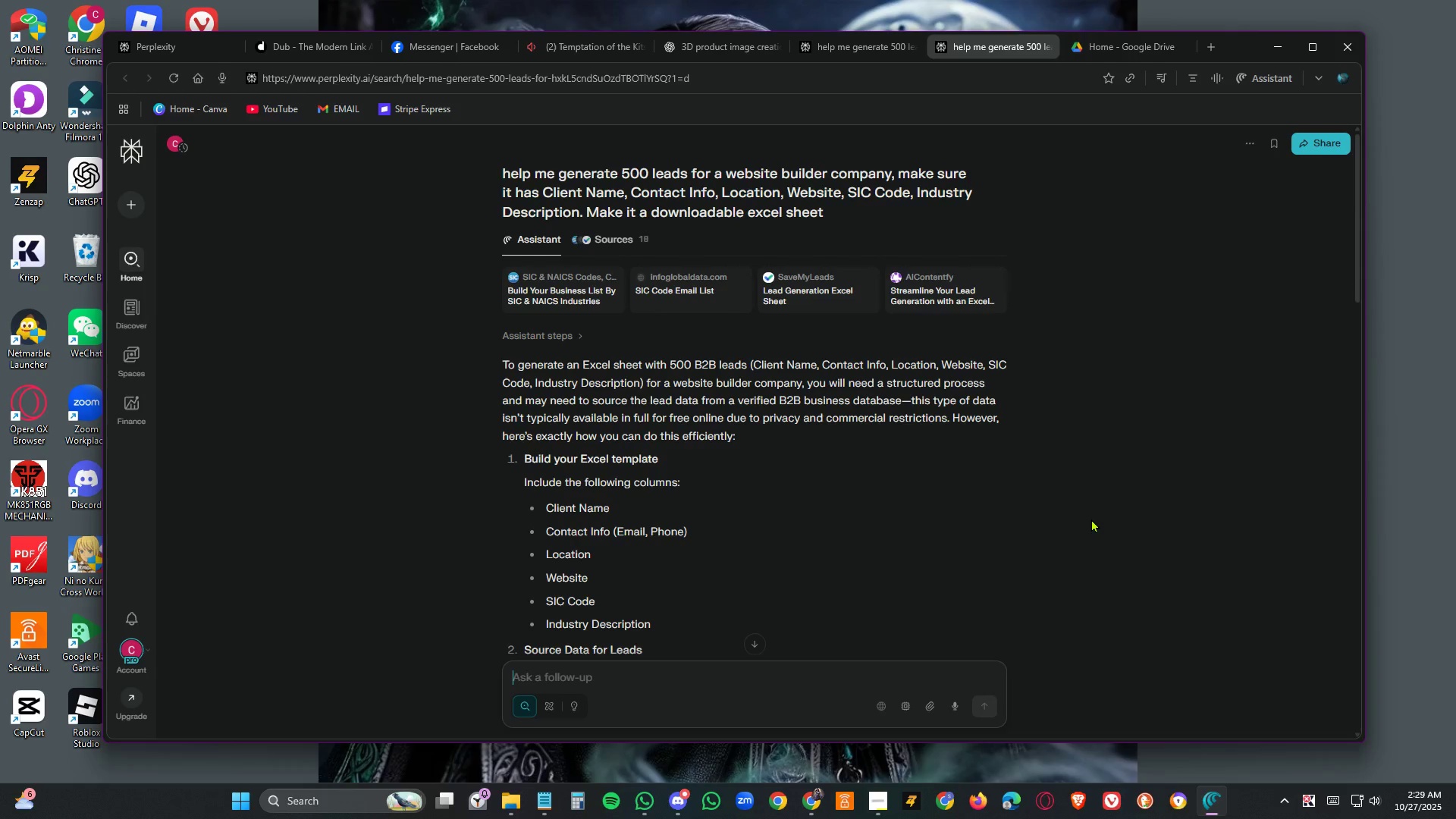 
wait(5.84)
 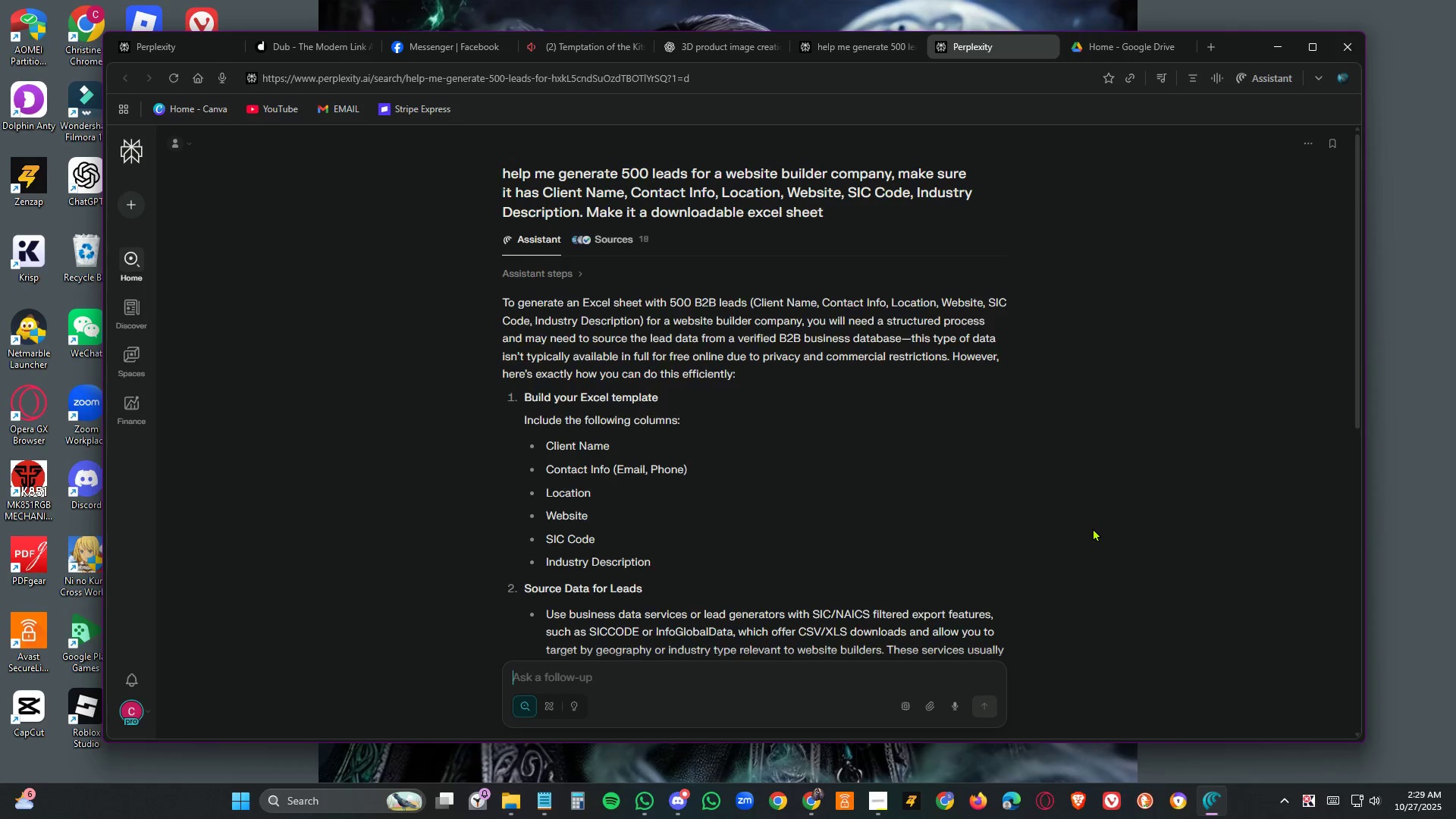 
left_click([1317, 82])
 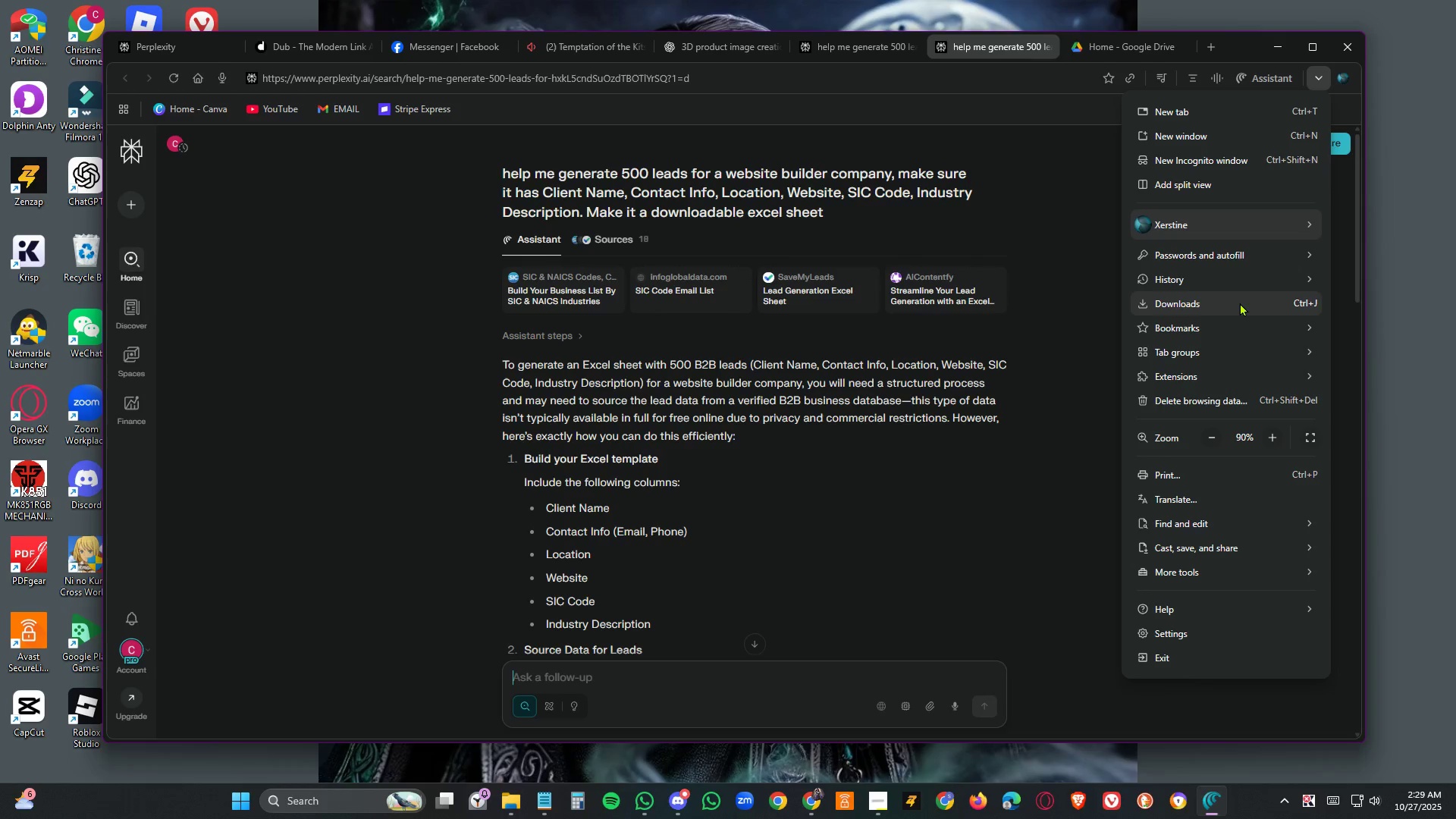 
left_click([1240, 305])
 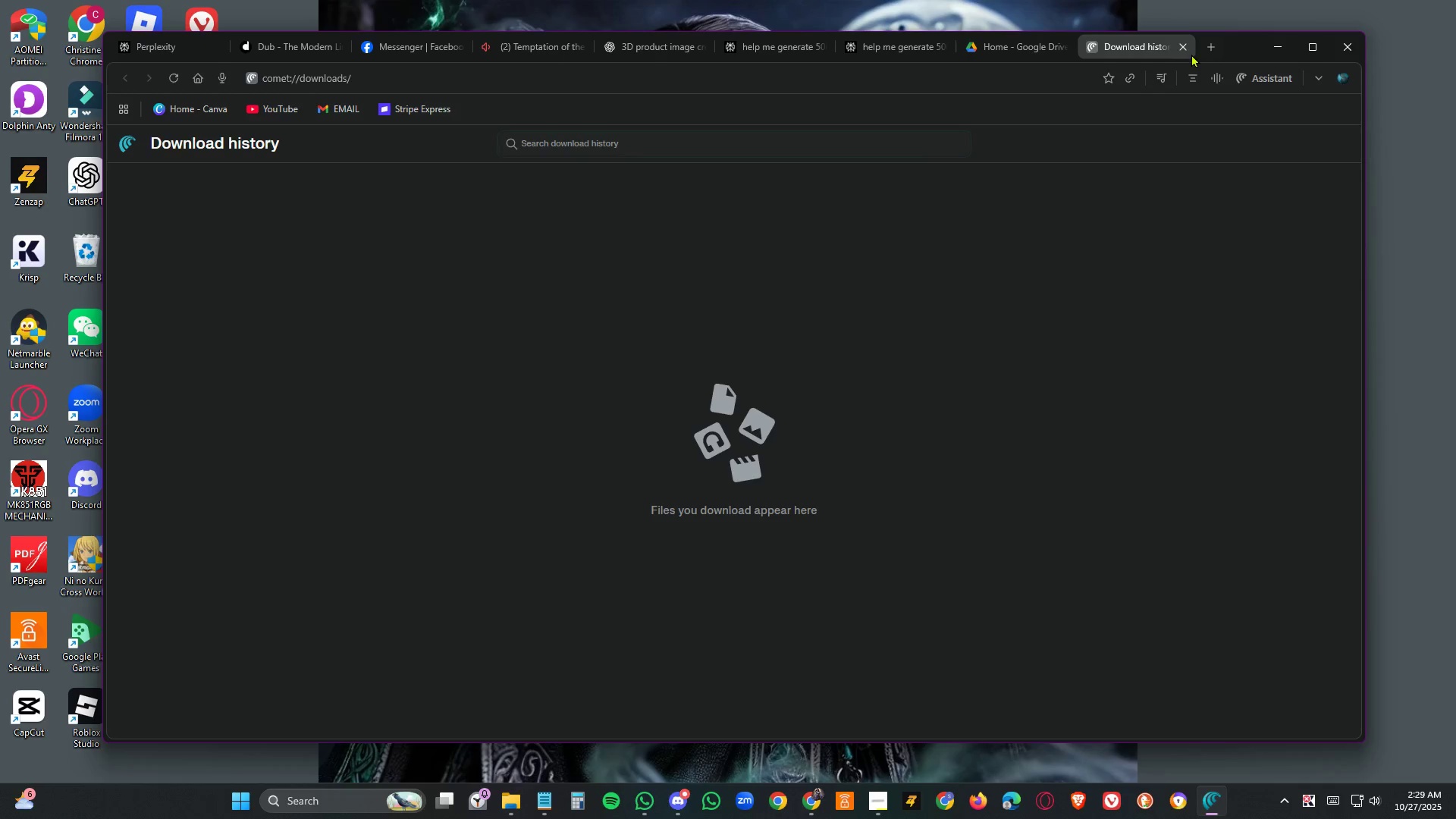 
left_click([1178, 46])
 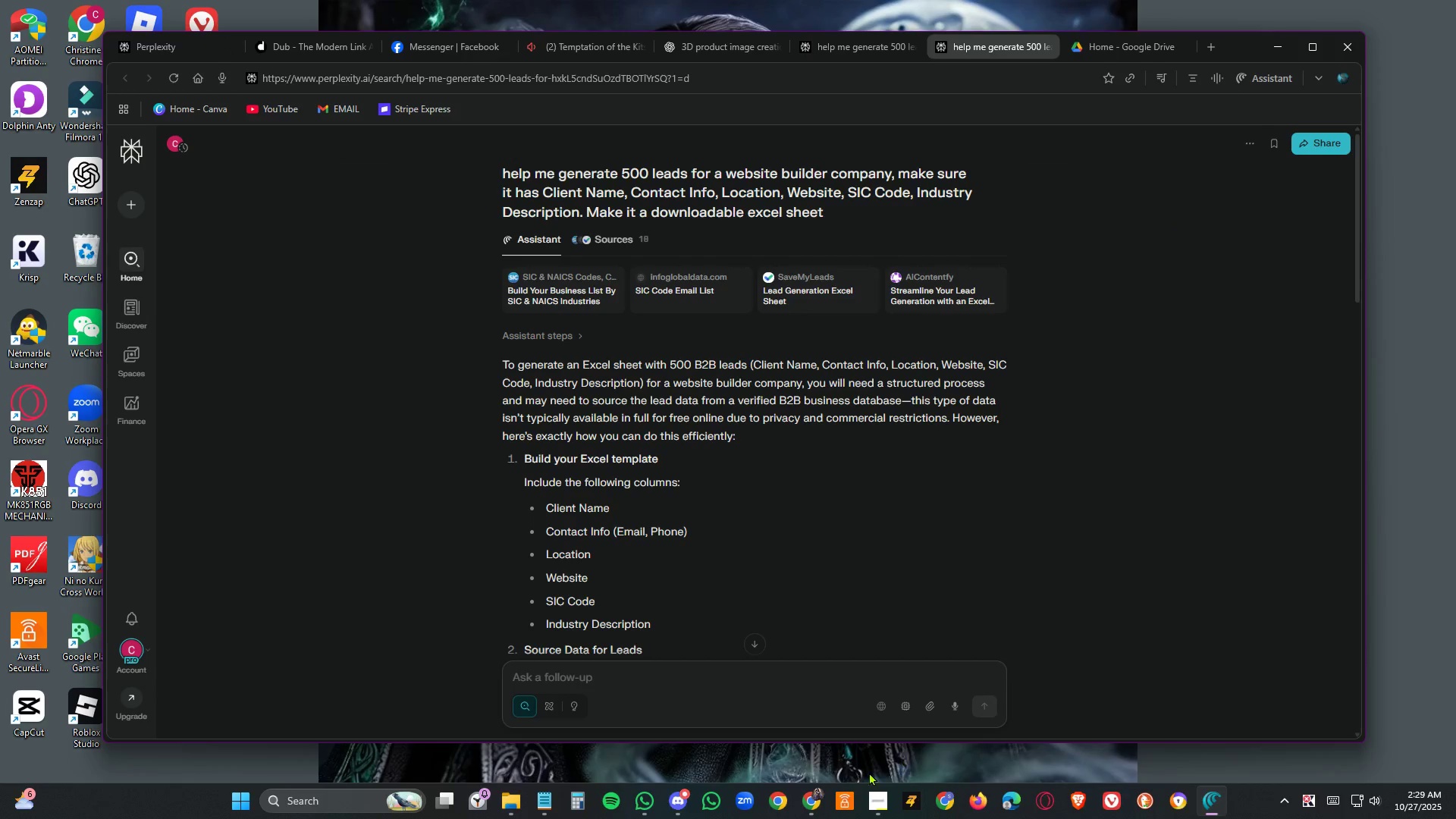 
mouse_move([792, 802])
 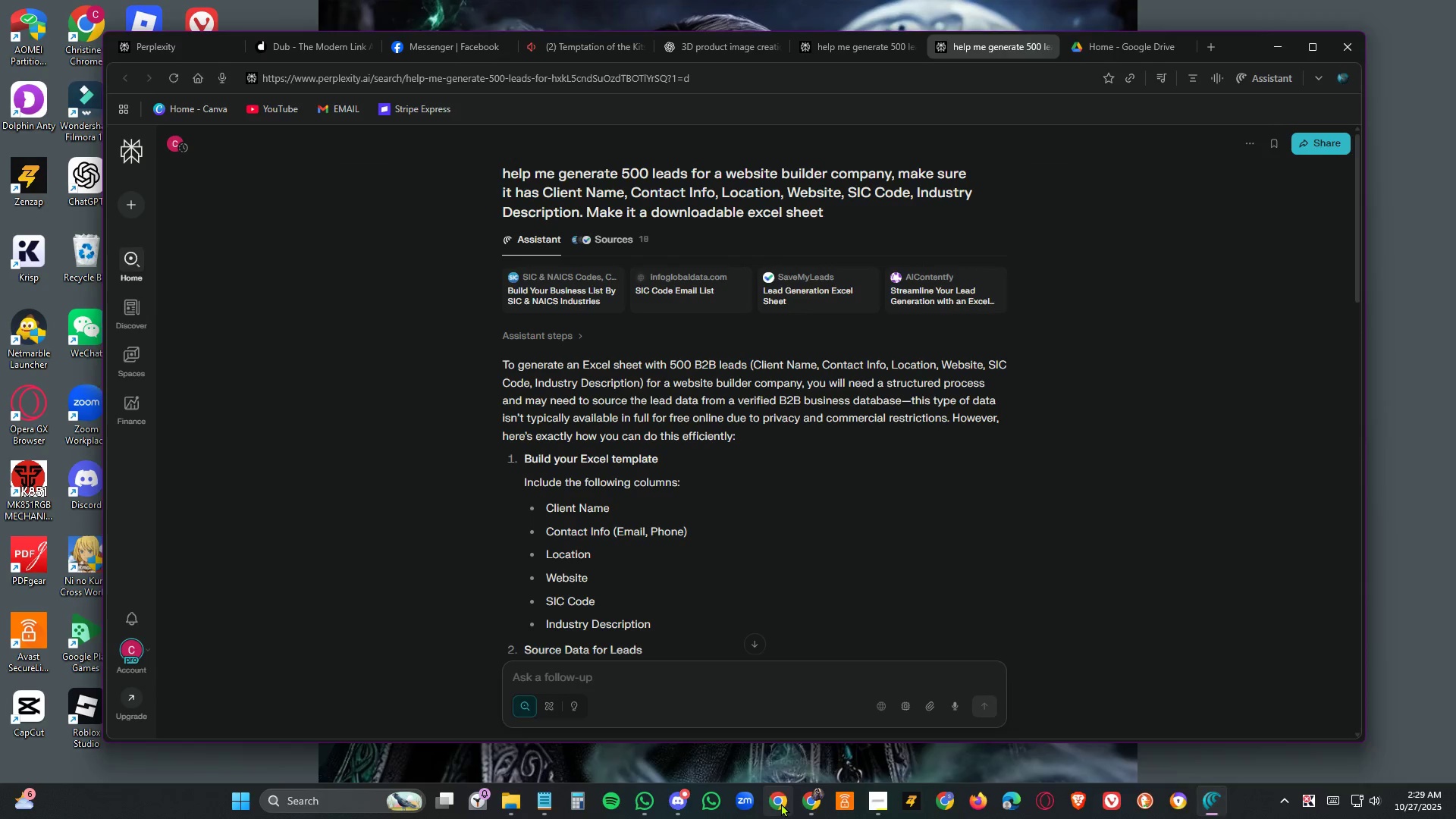 
left_click([781, 803])
 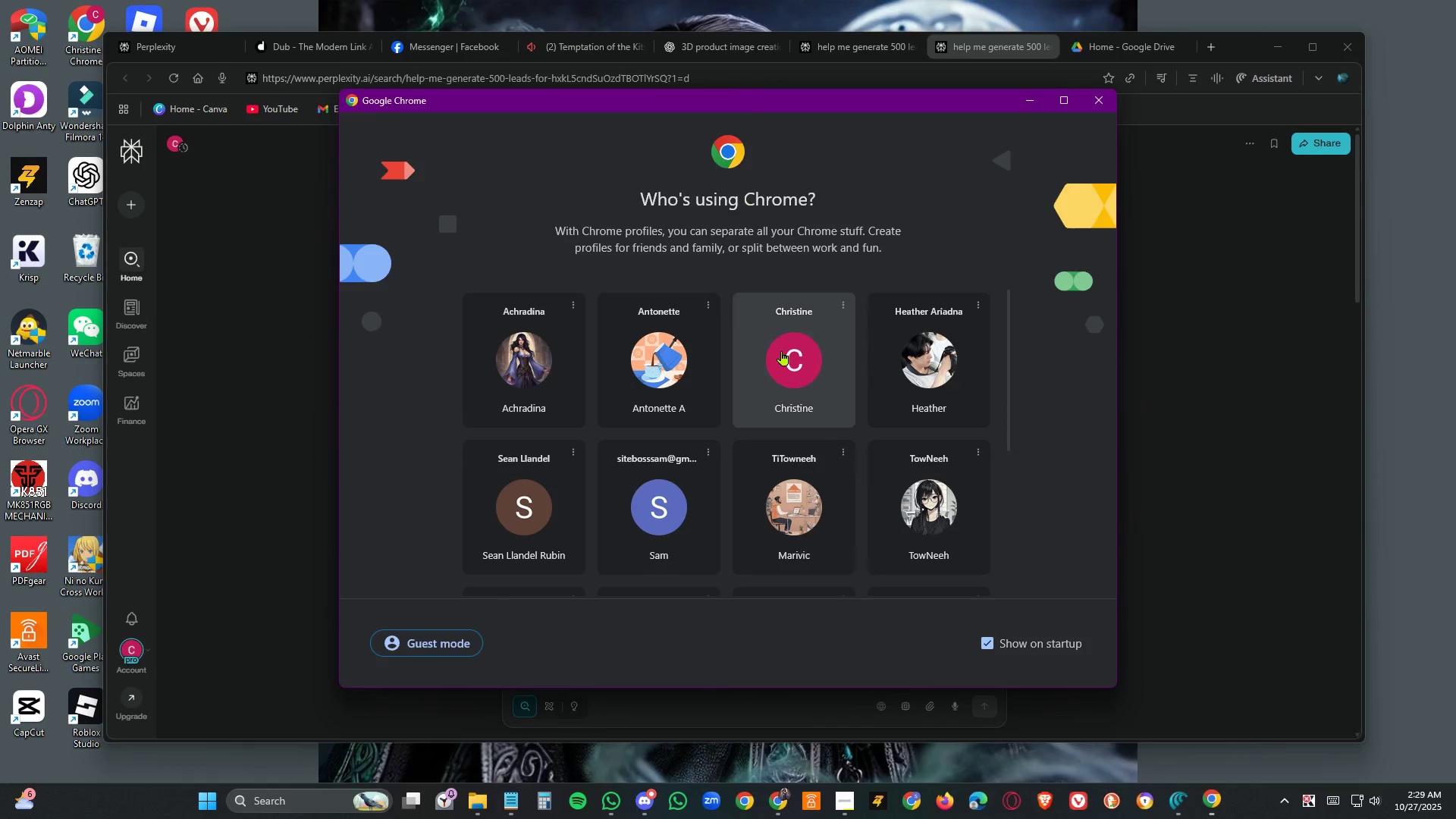 
left_click([784, 358])
 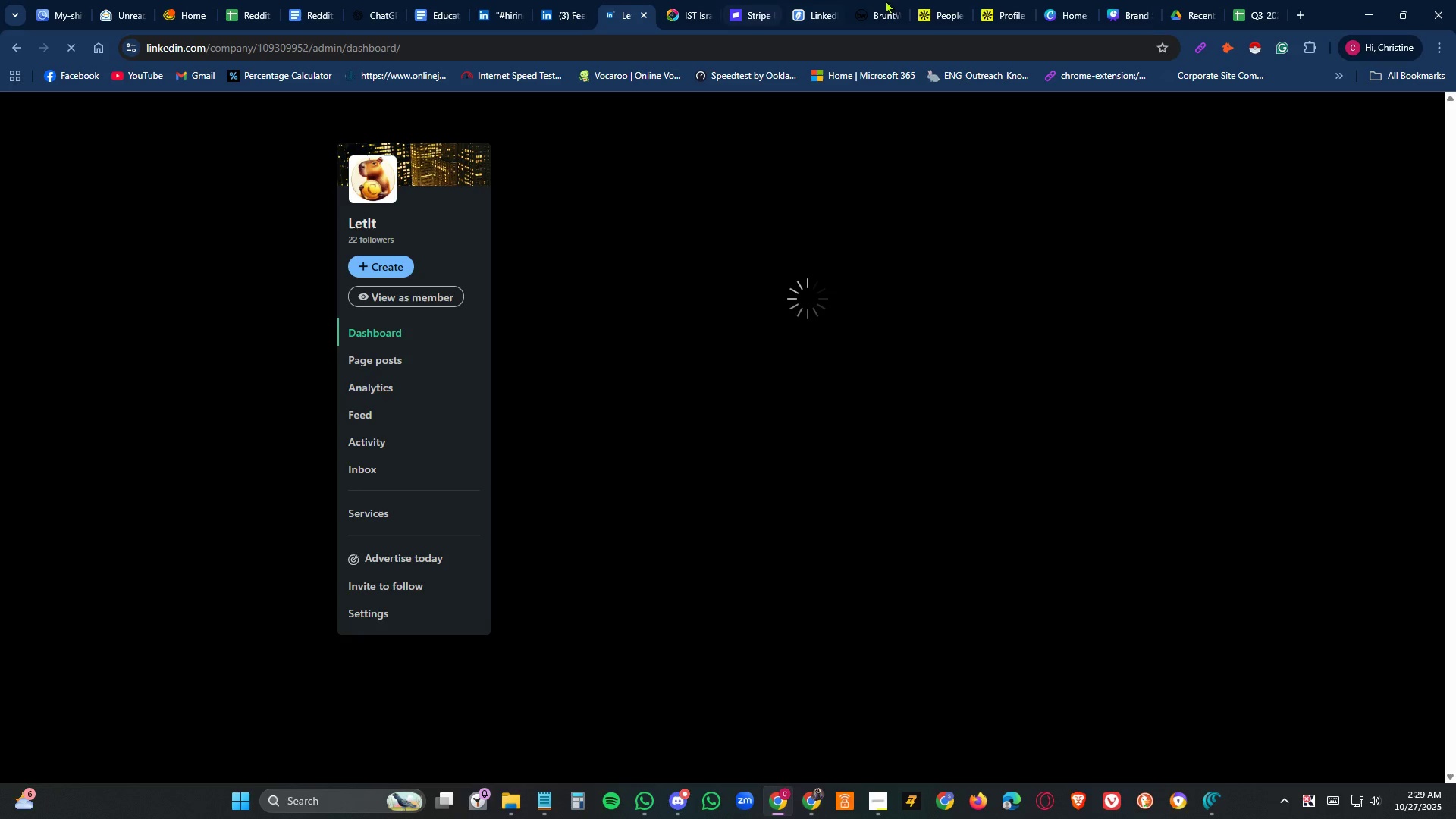 
left_click([1302, 14])
 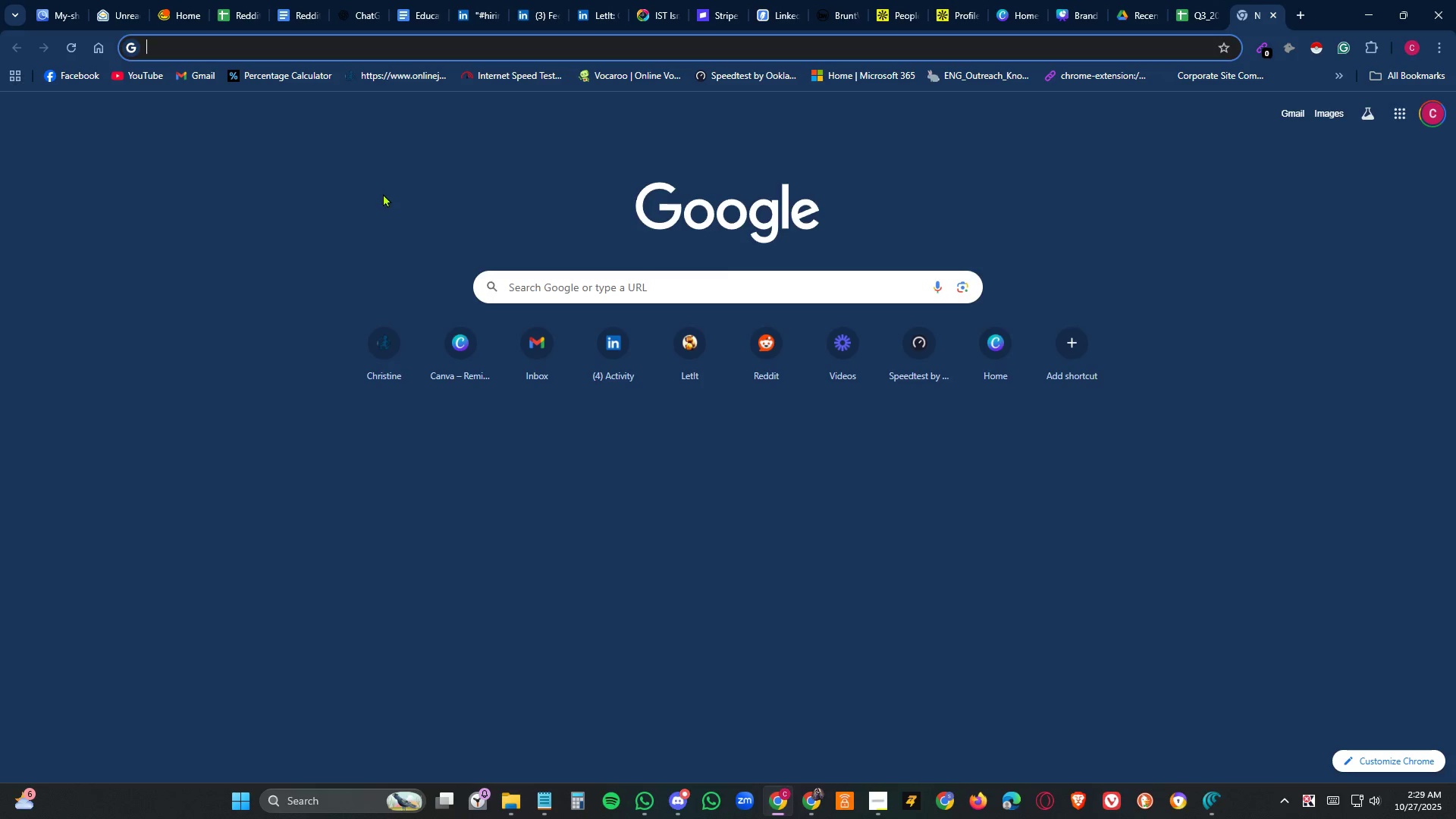 
left_click([1401, 114])
 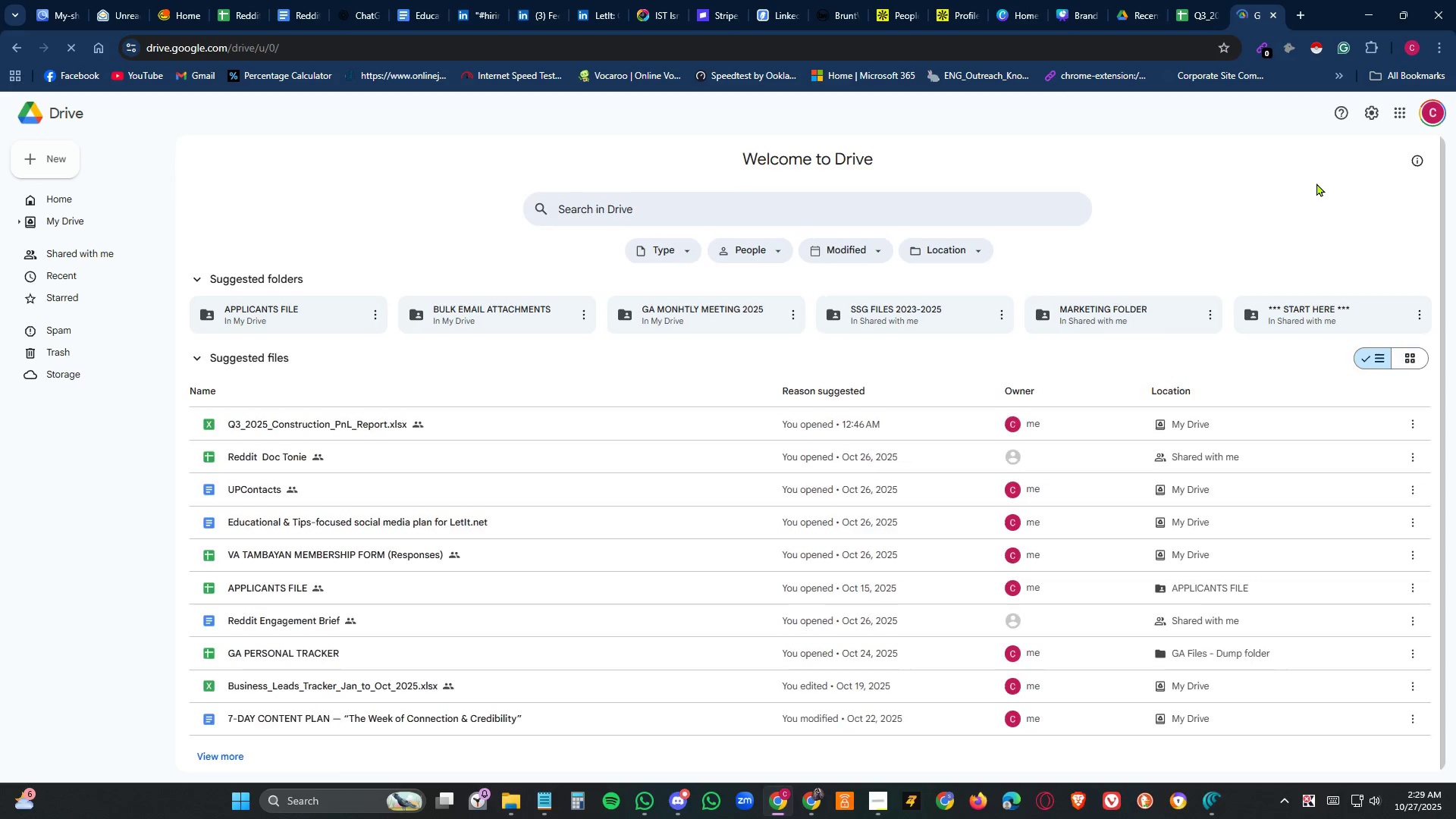 
mouse_move([1198, 786])